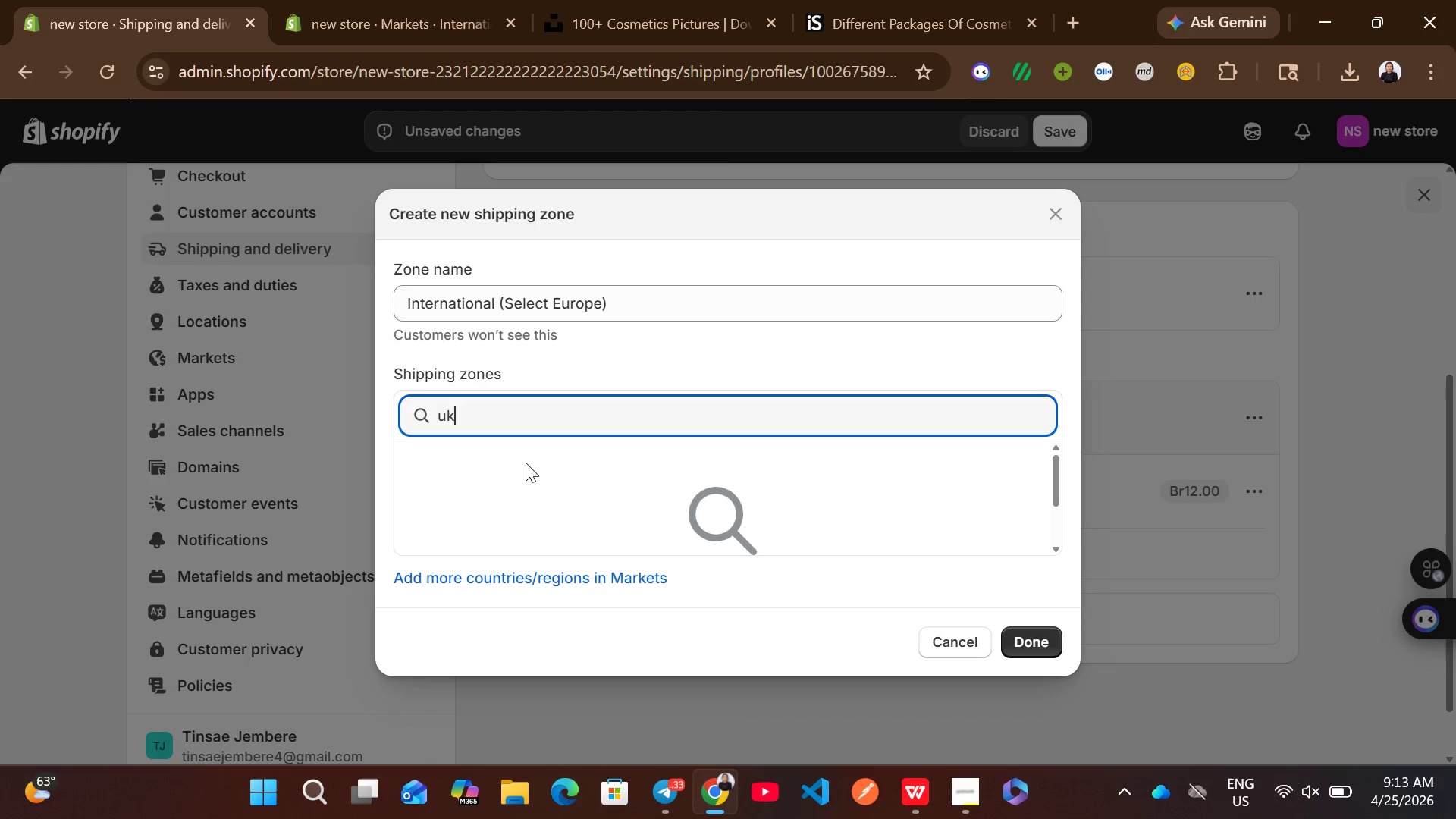 
key(Backspace)
 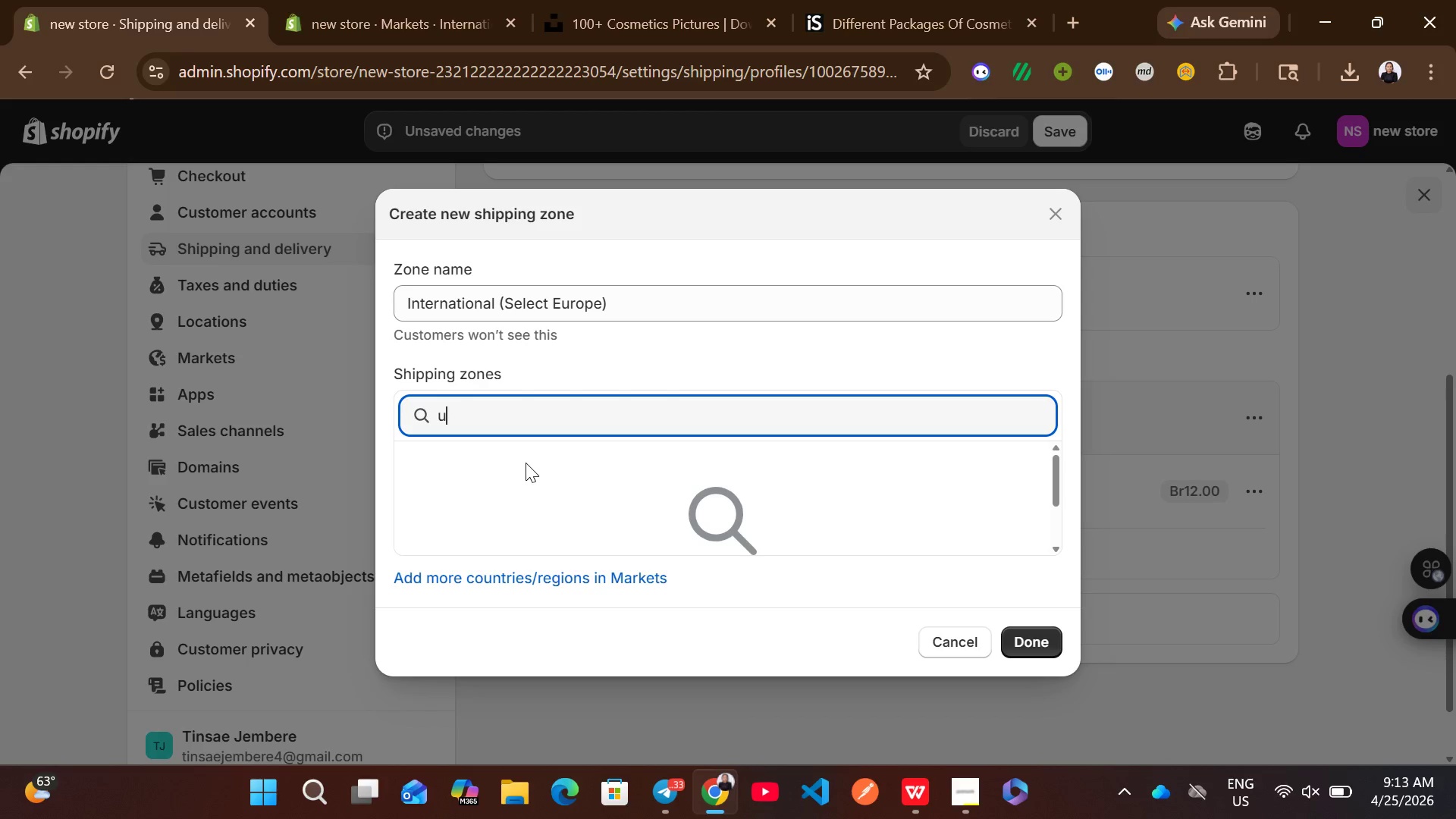 
key(N)
 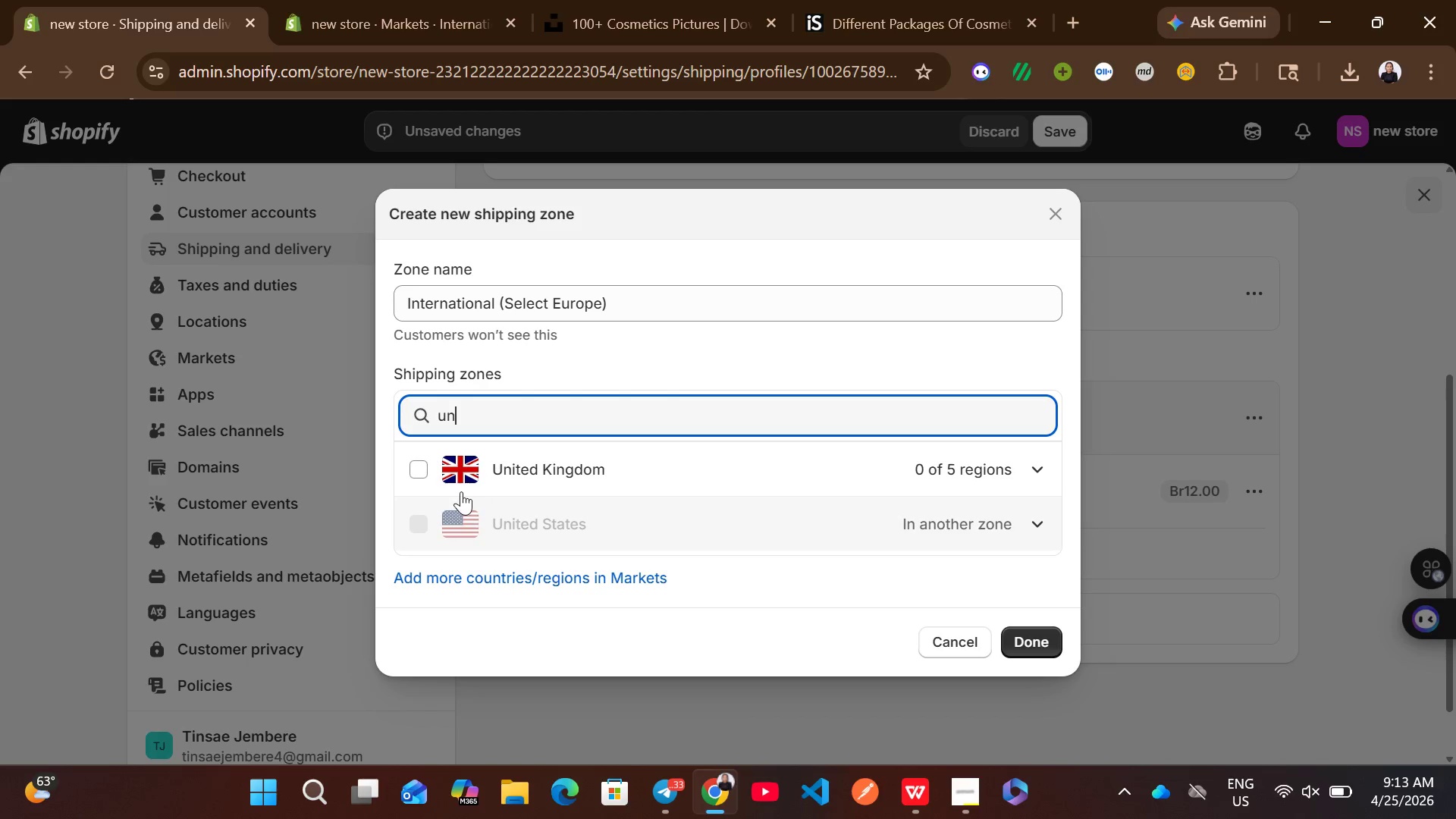 
left_click([438, 481])
 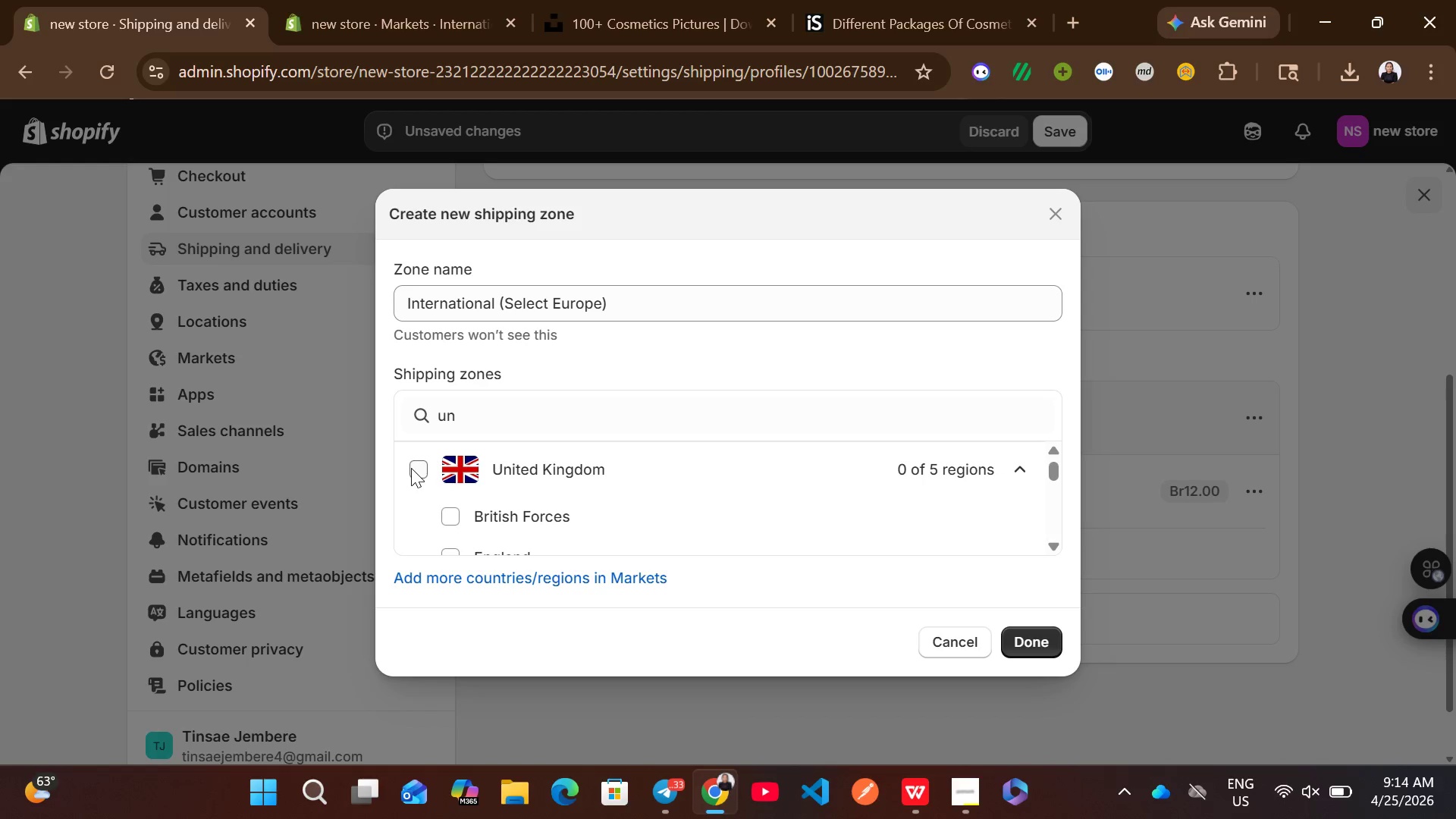 
left_click([412, 465])
 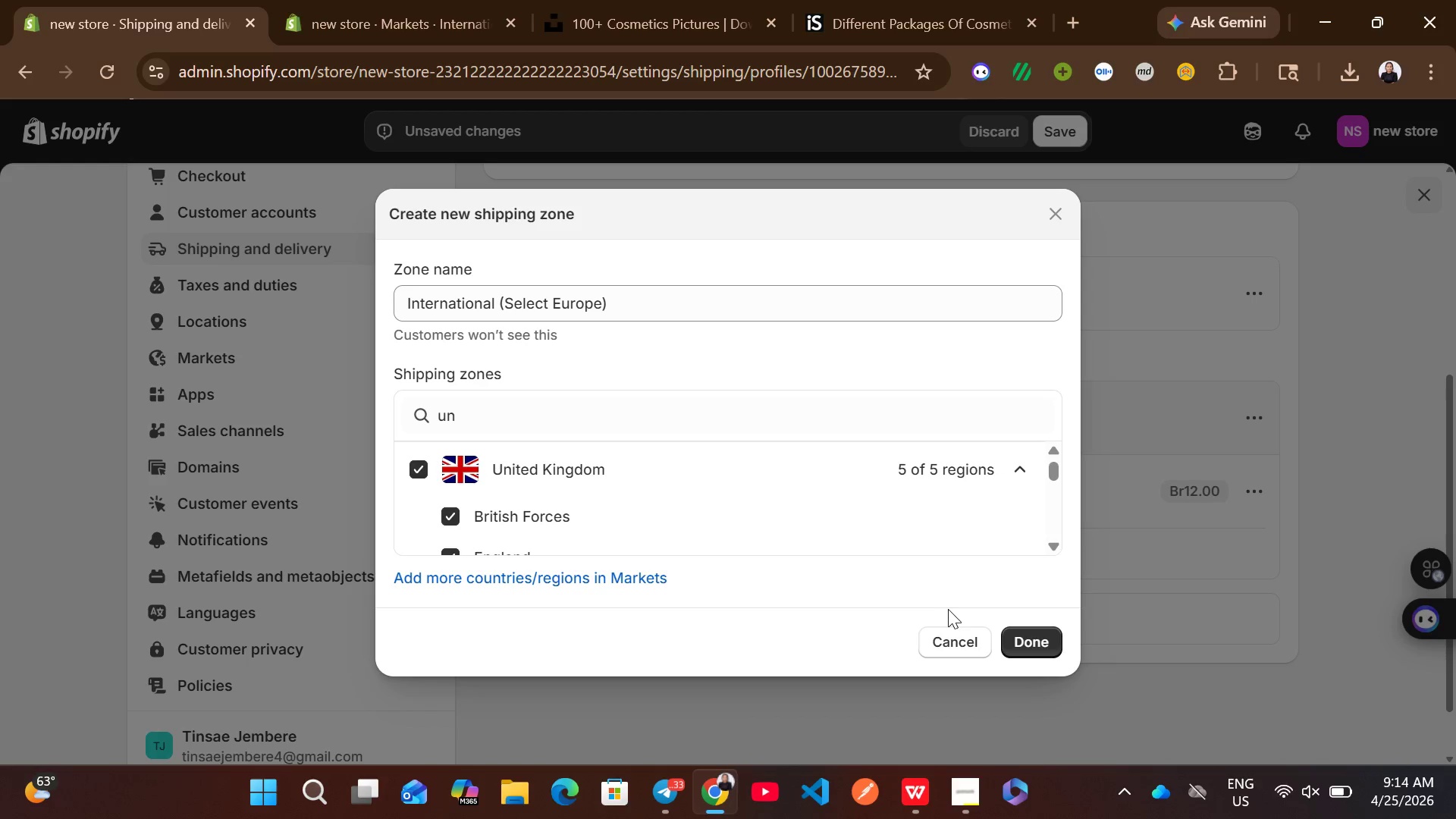 
left_click([1015, 629])
 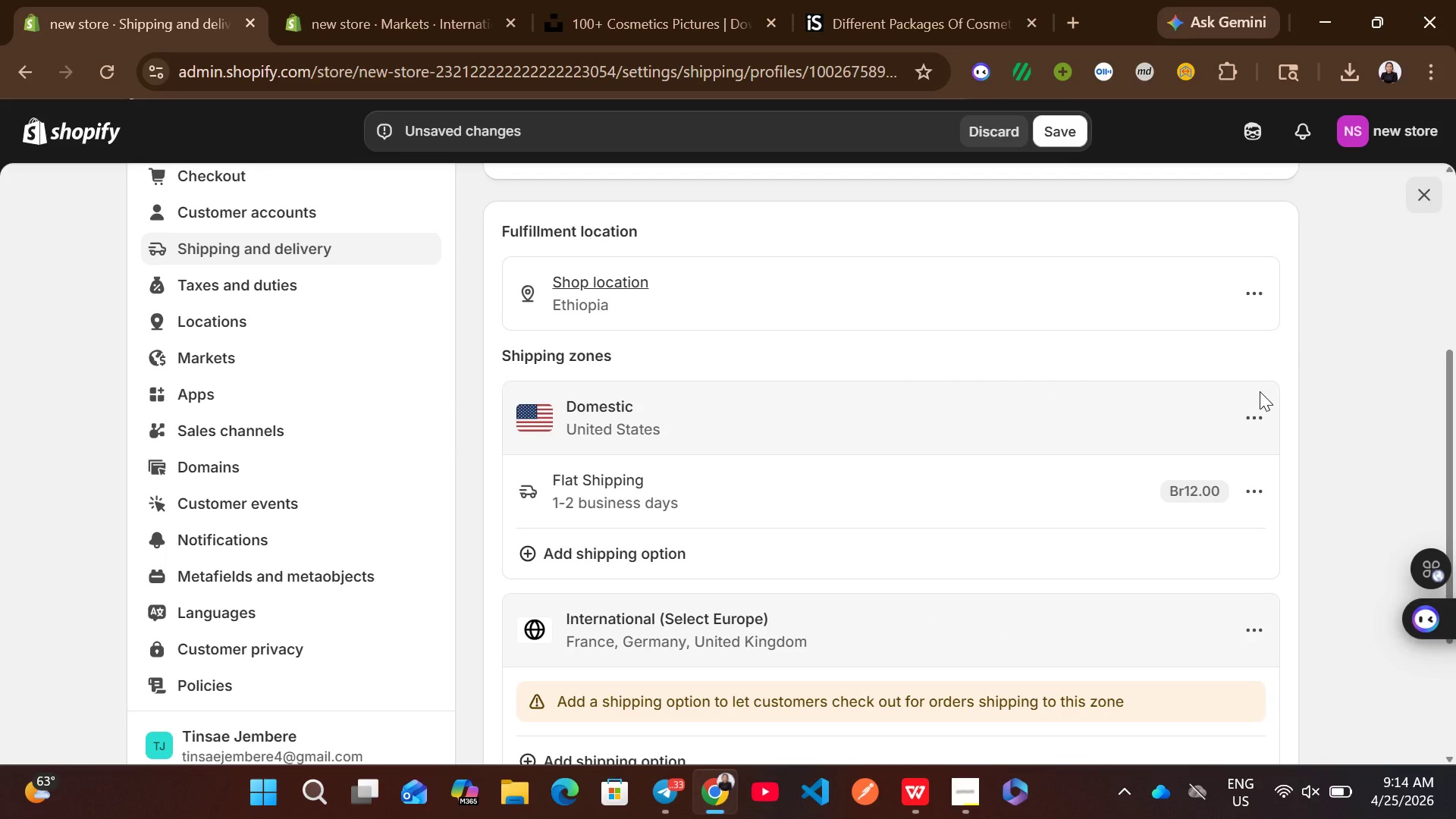 
left_click([1245, 430])
 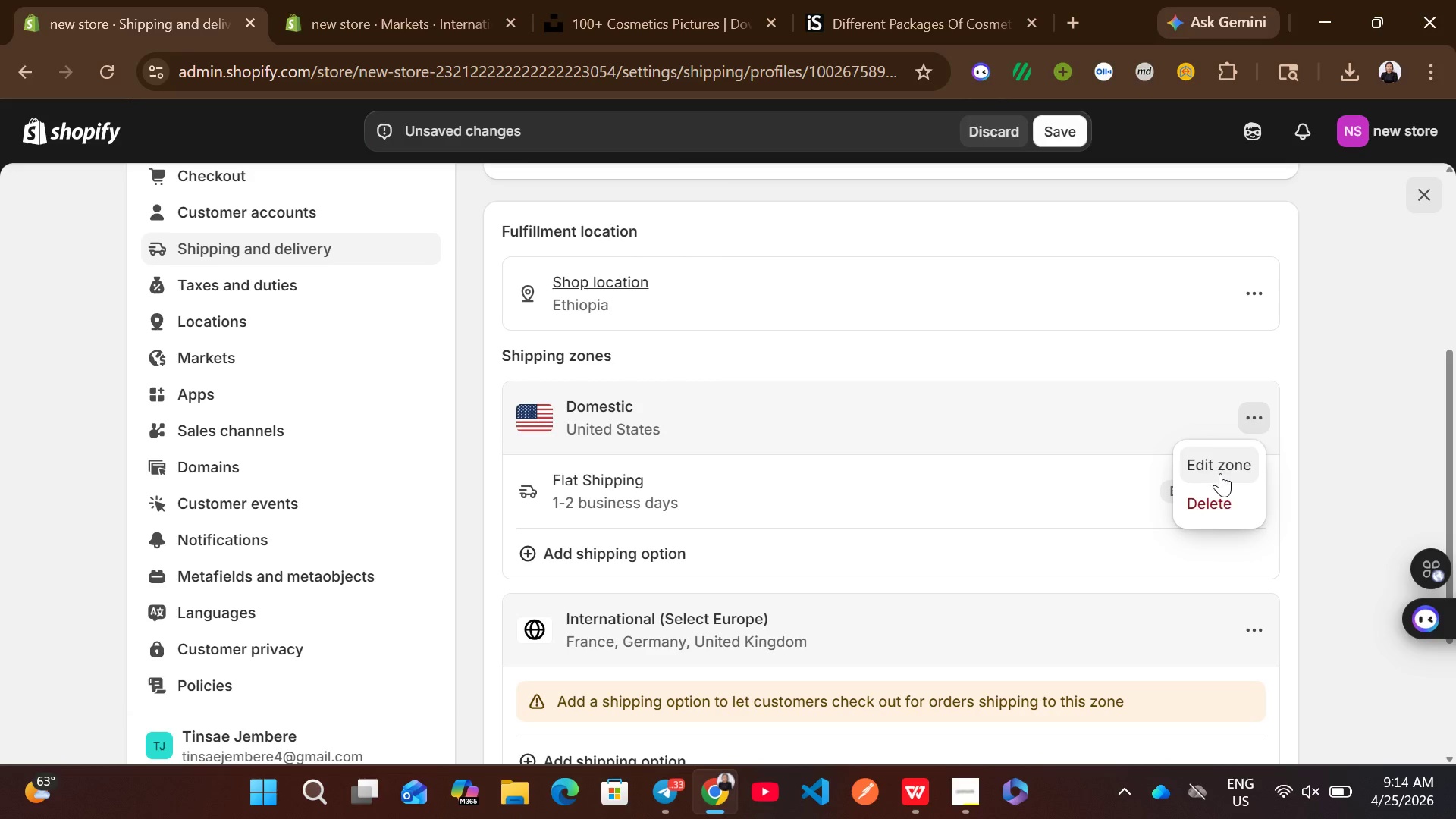 
left_click([1219, 474])
 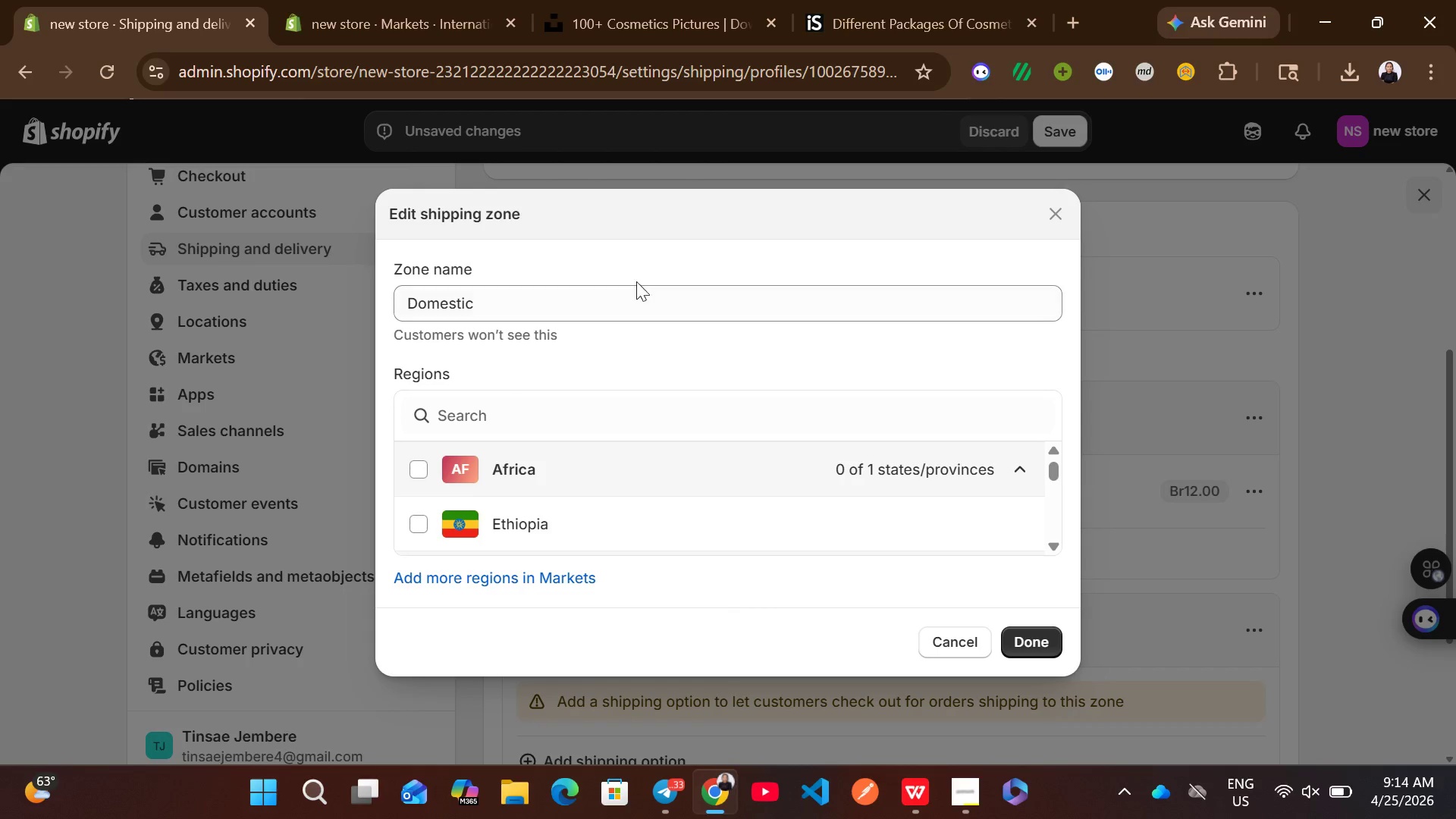 
left_click([625, 289])
 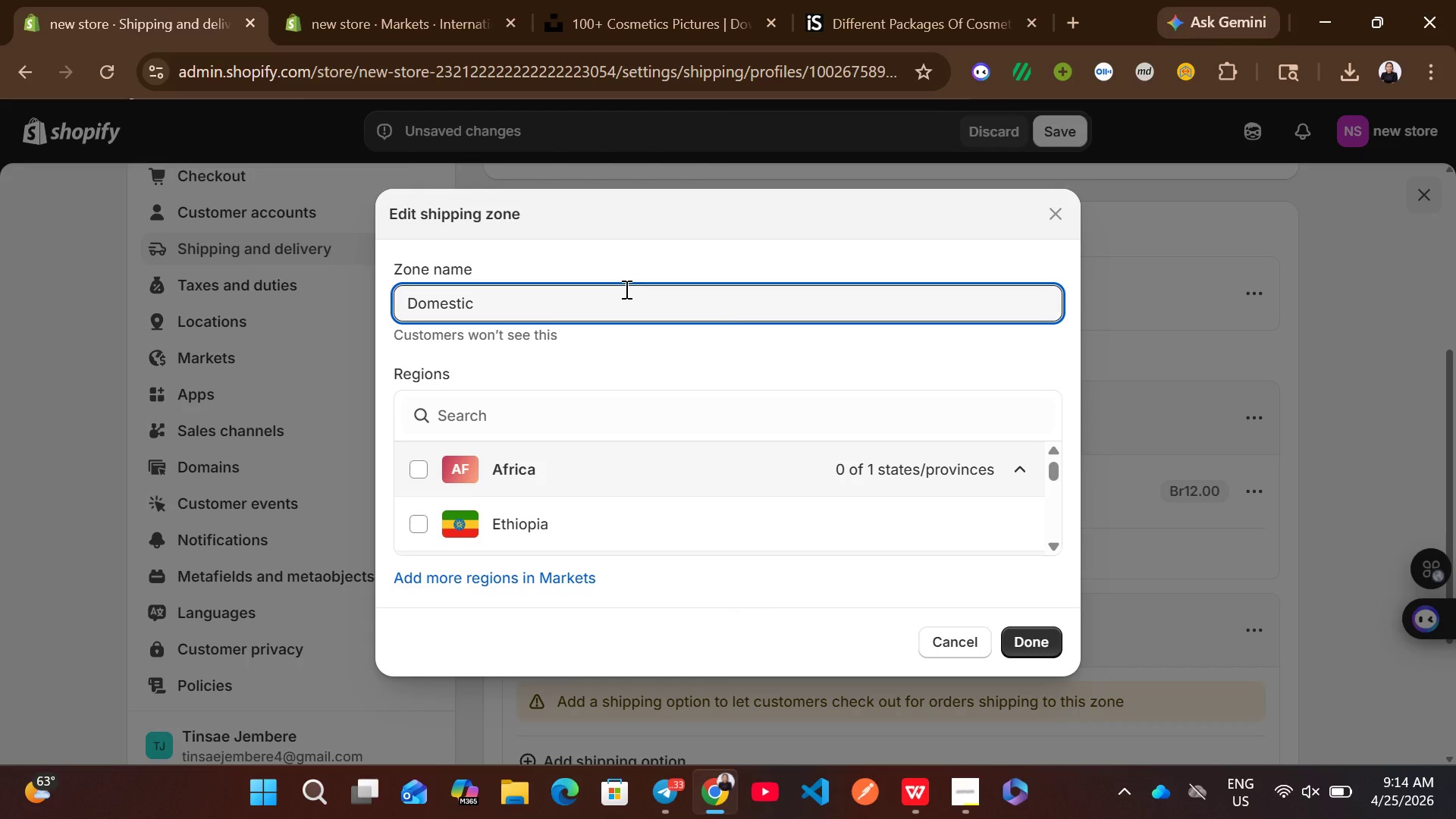 
type( (US))
 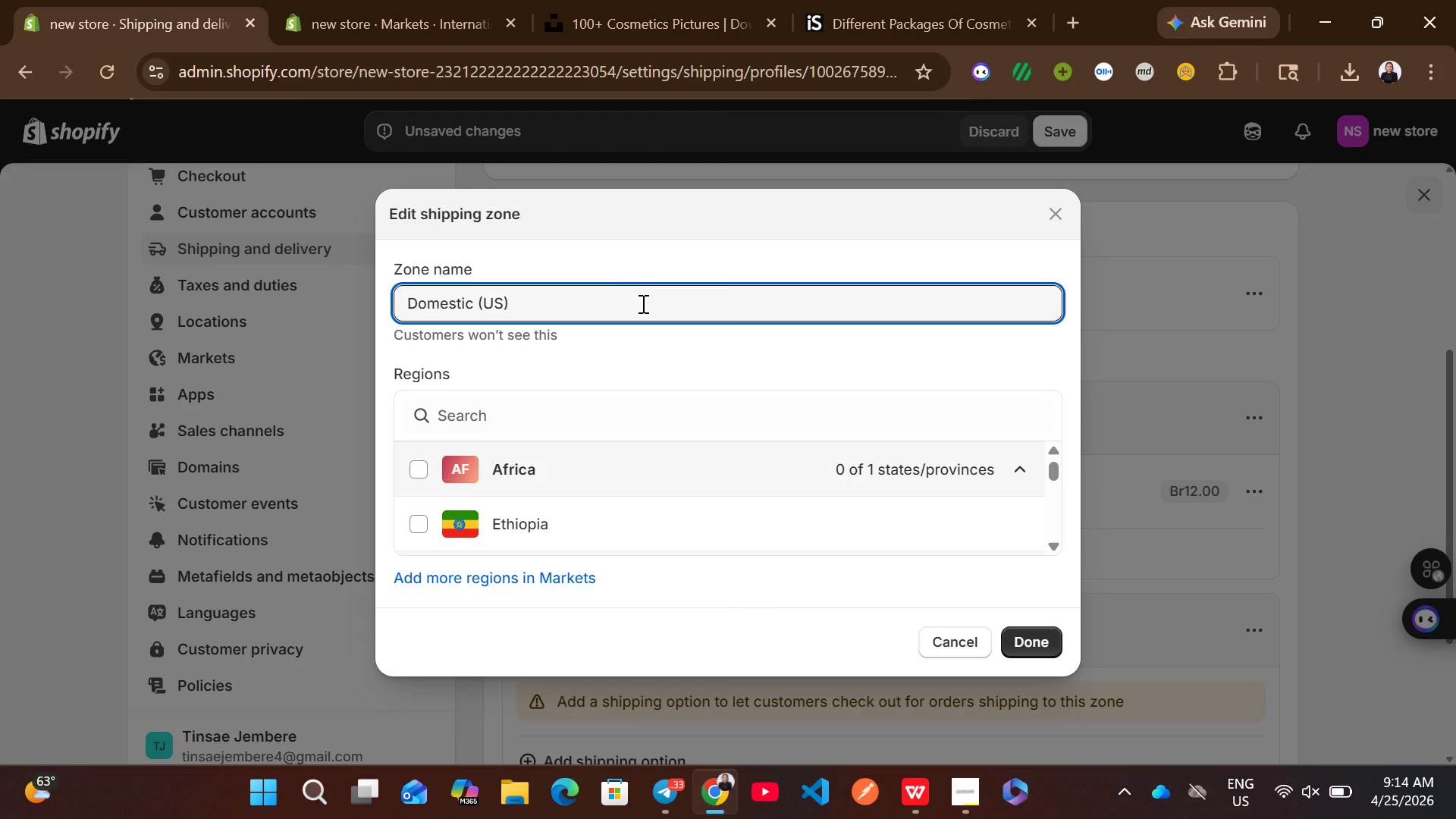 
left_click([1043, 648])
 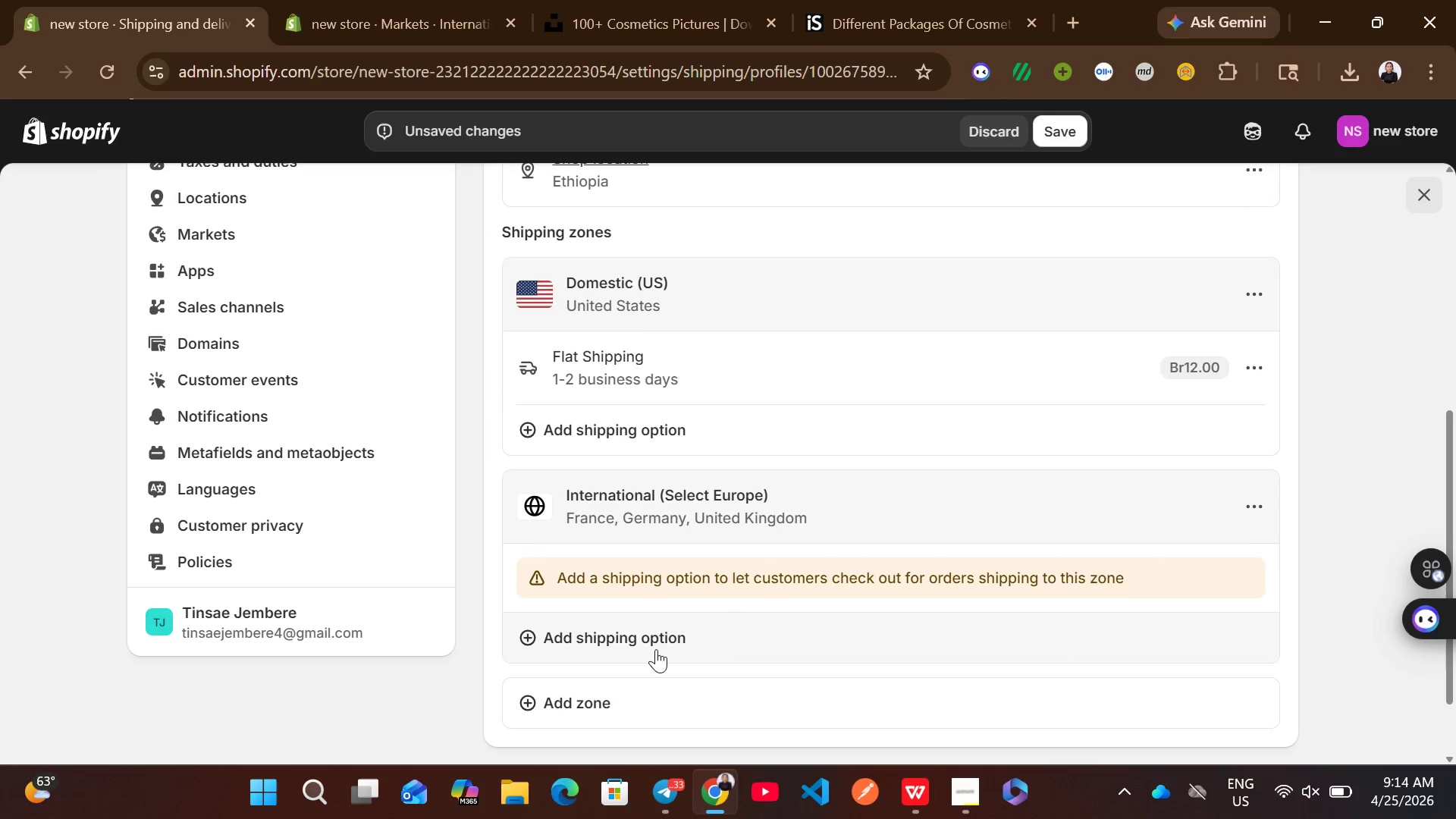 
left_click([655, 649])
 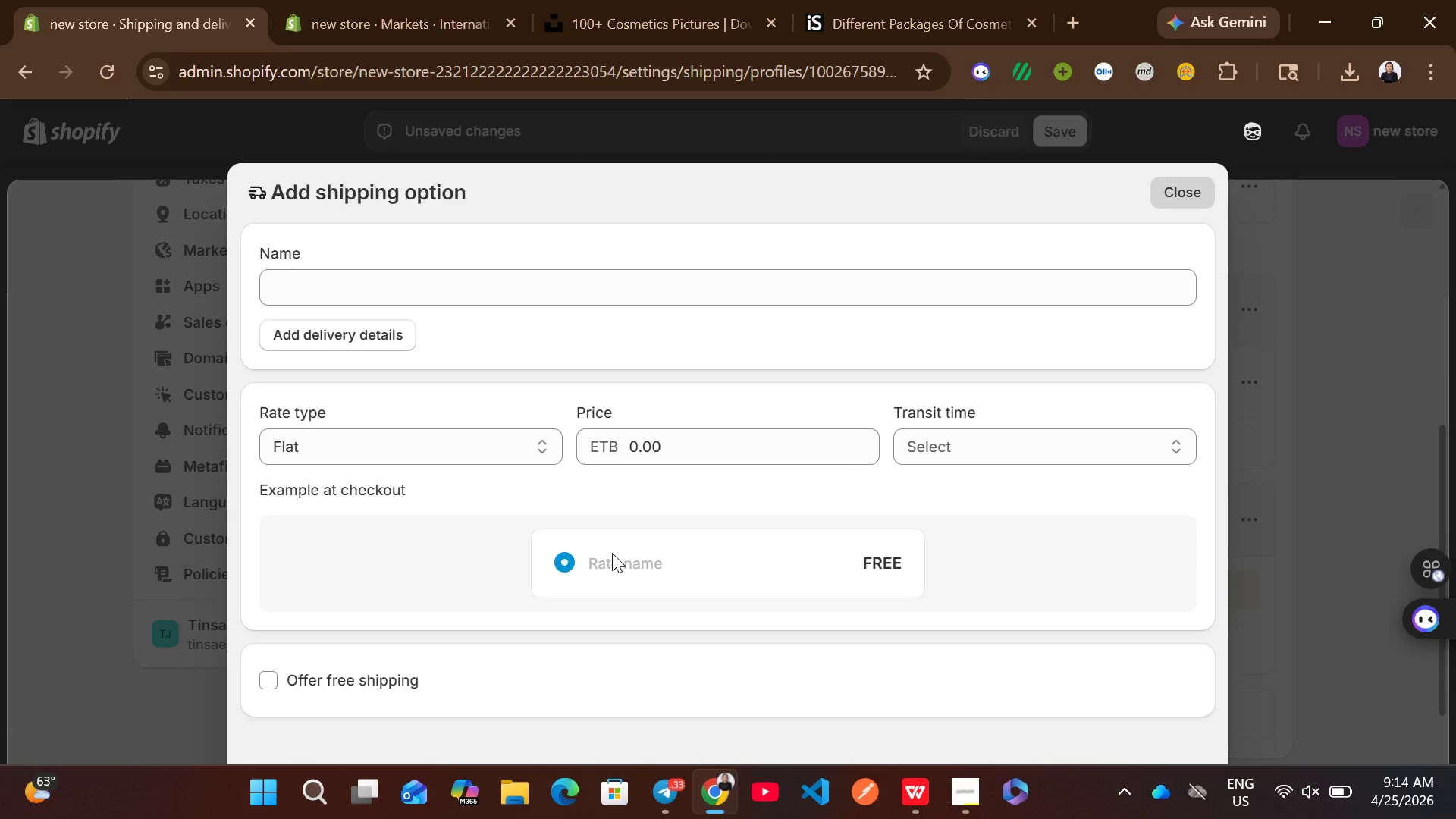 
wait(6.25)
 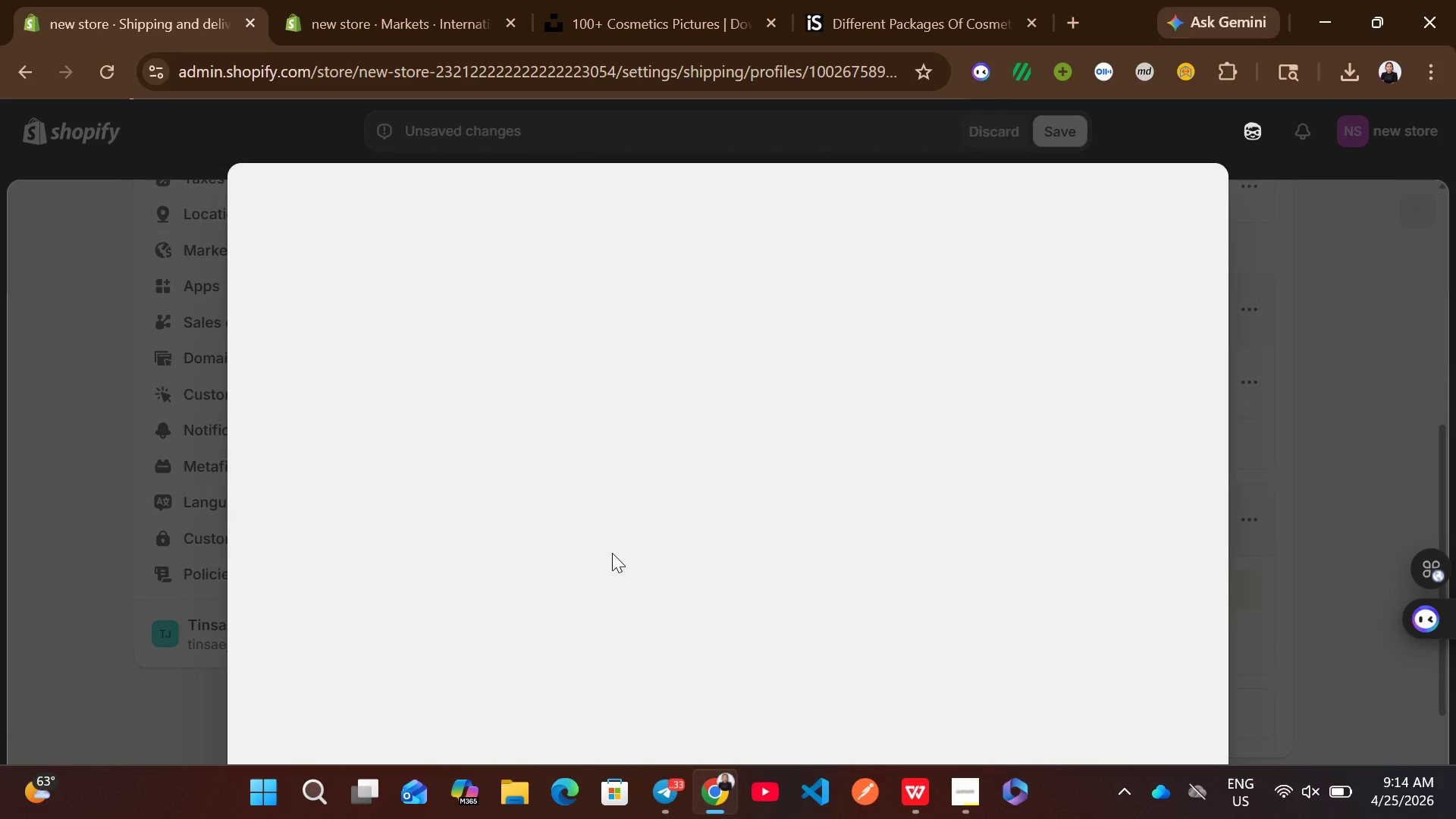 
left_click([404, 284])
 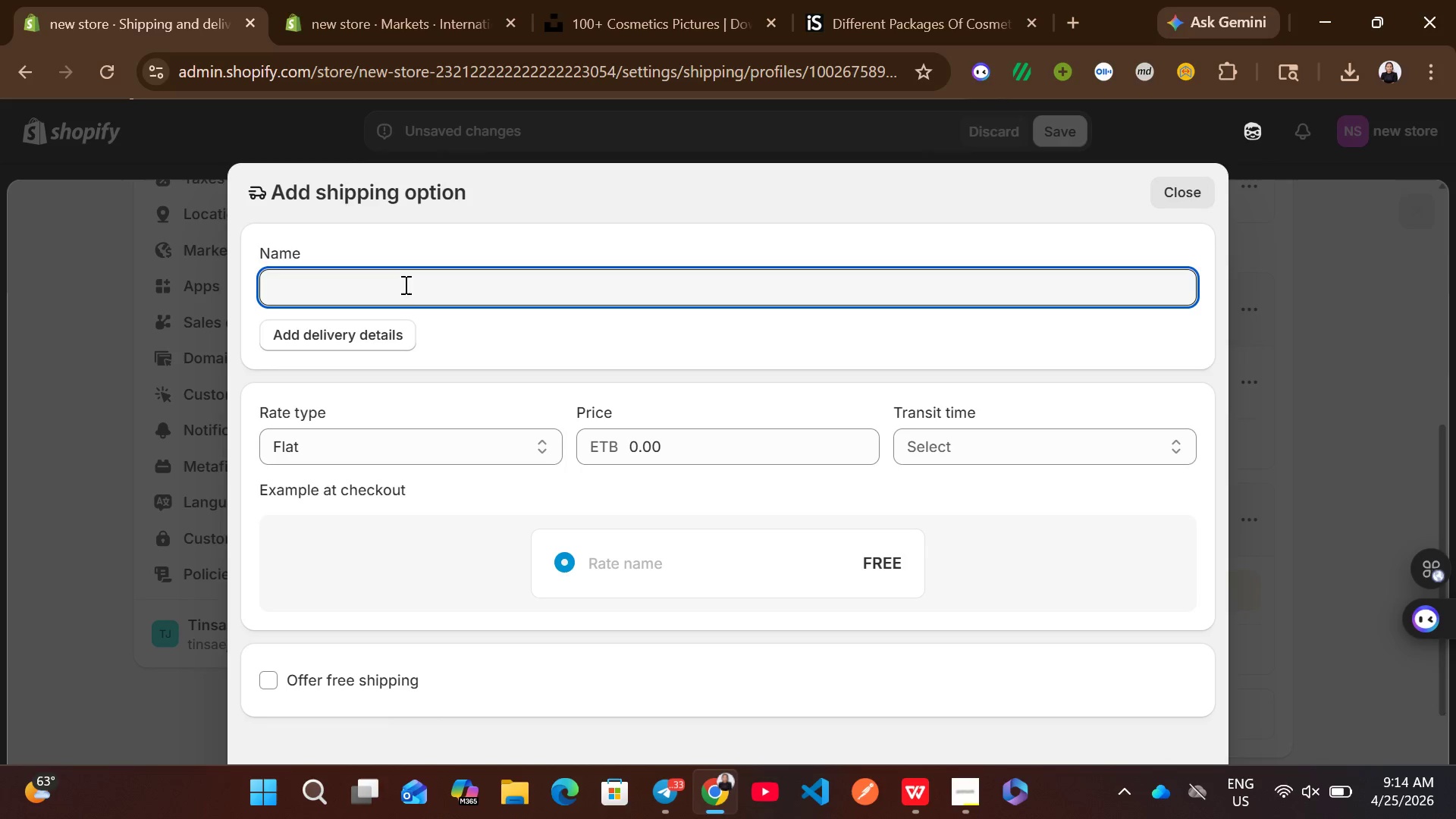 
type(International Light)
 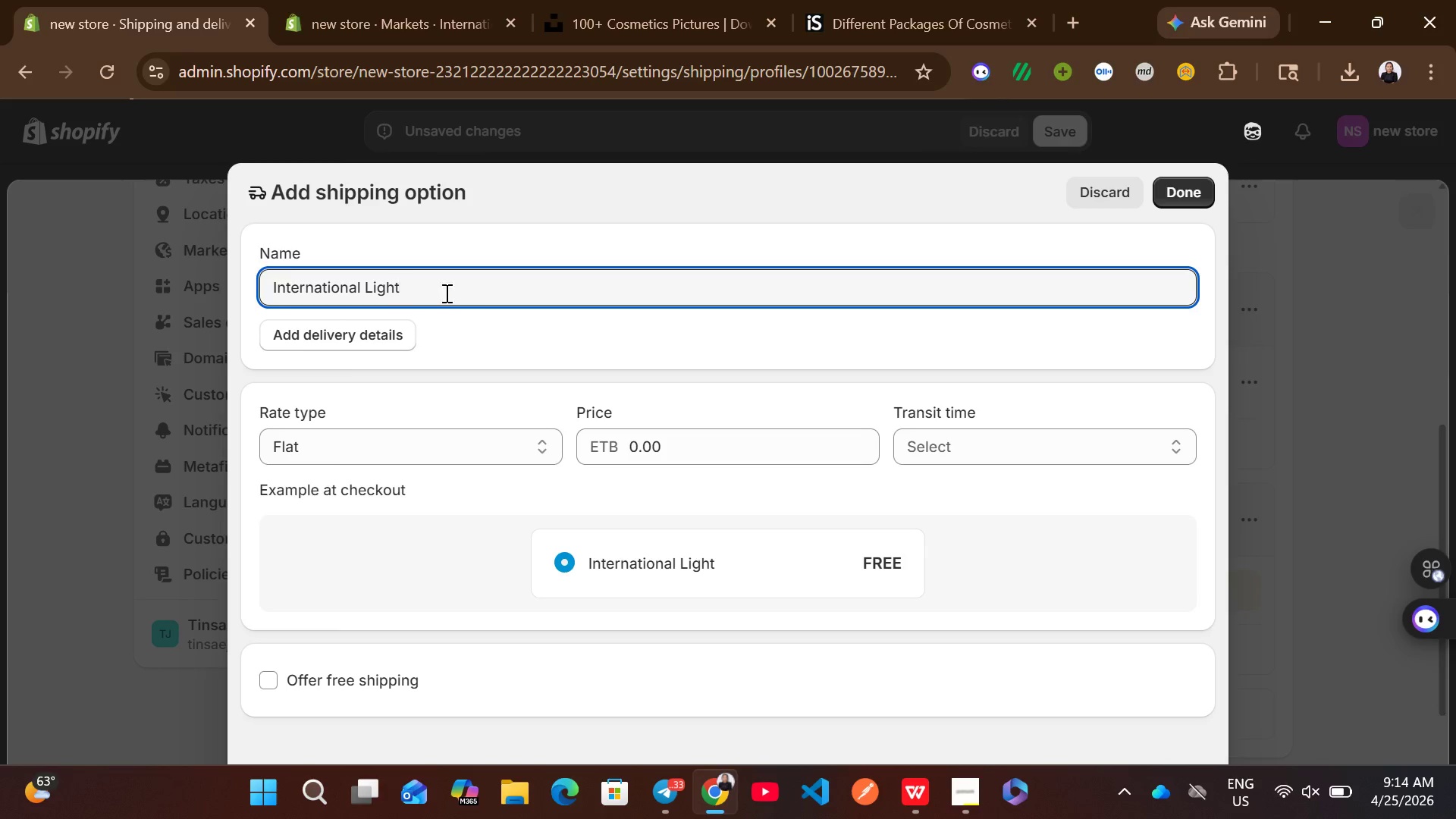 
left_click([464, 447])
 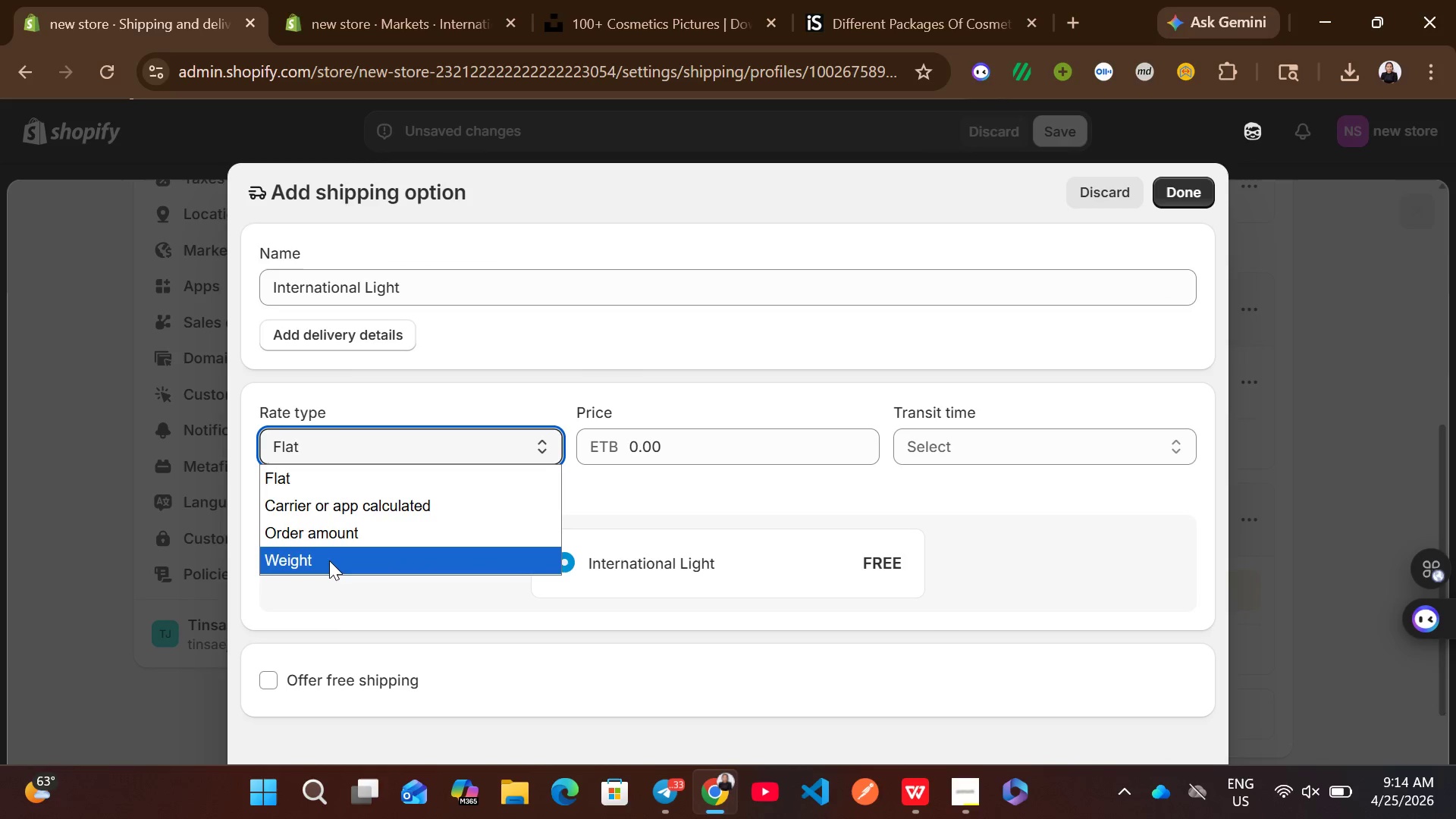 
left_click([325, 563])
 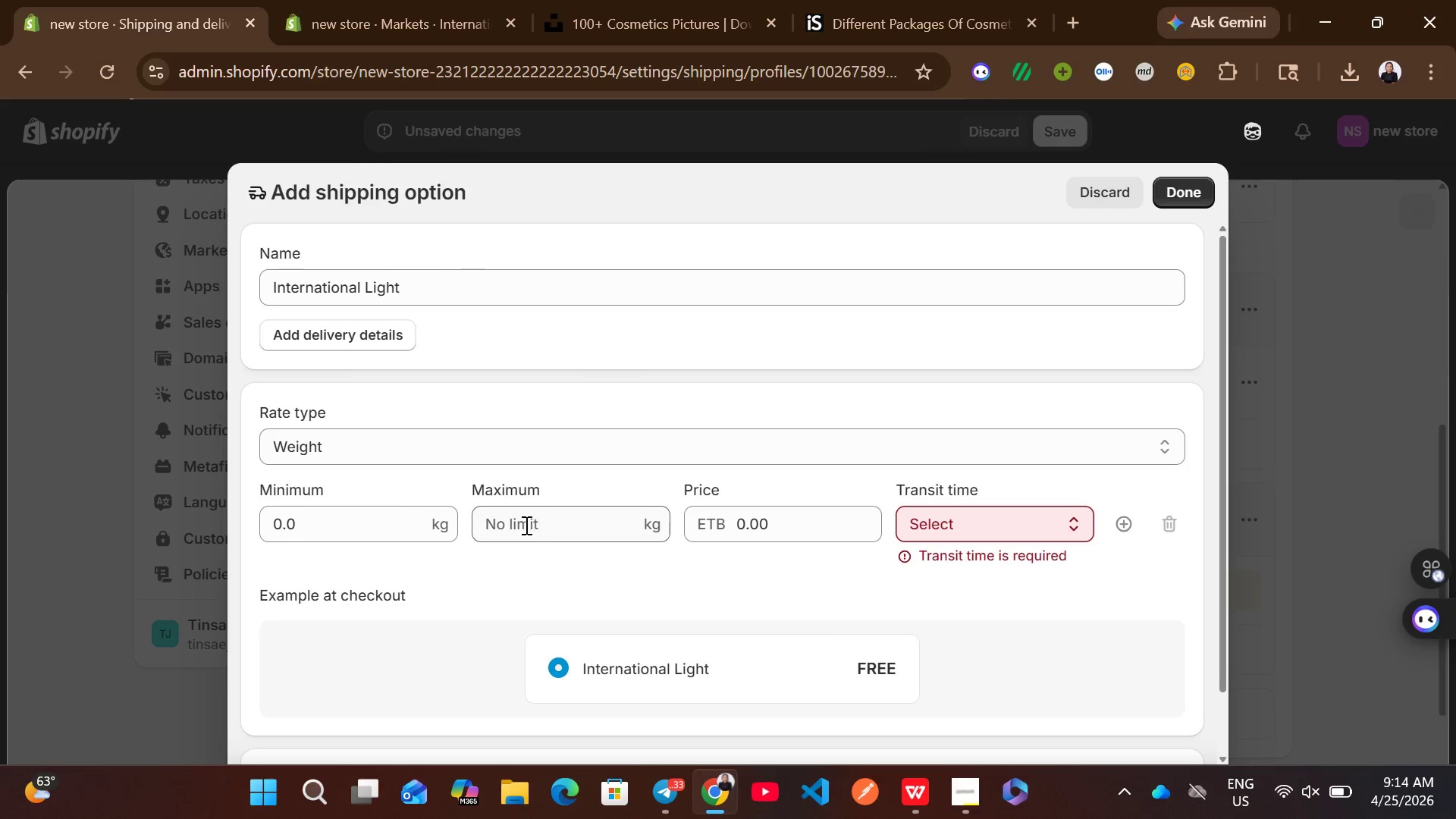 
left_click([512, 524])
 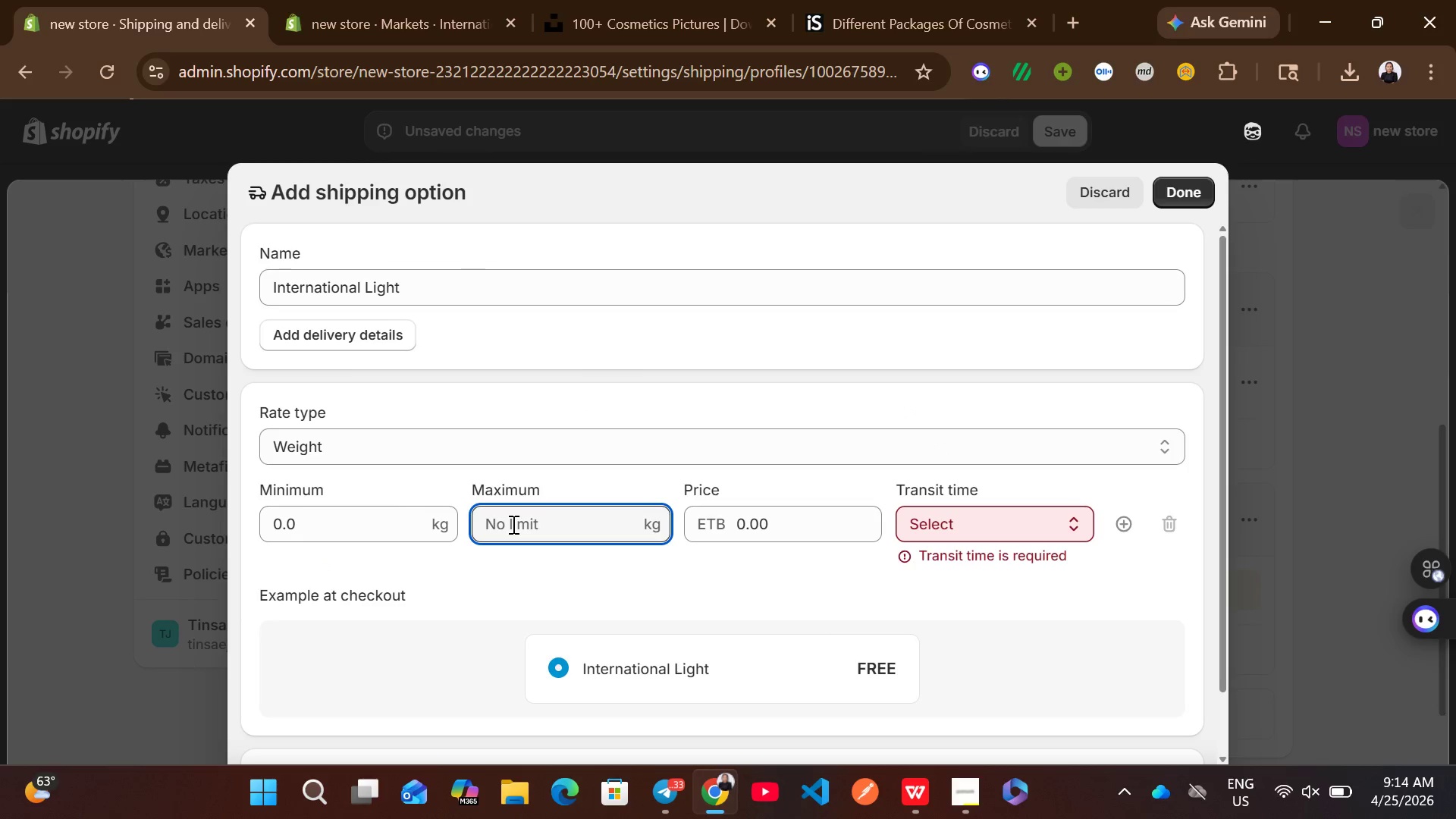 
wait(10.88)
 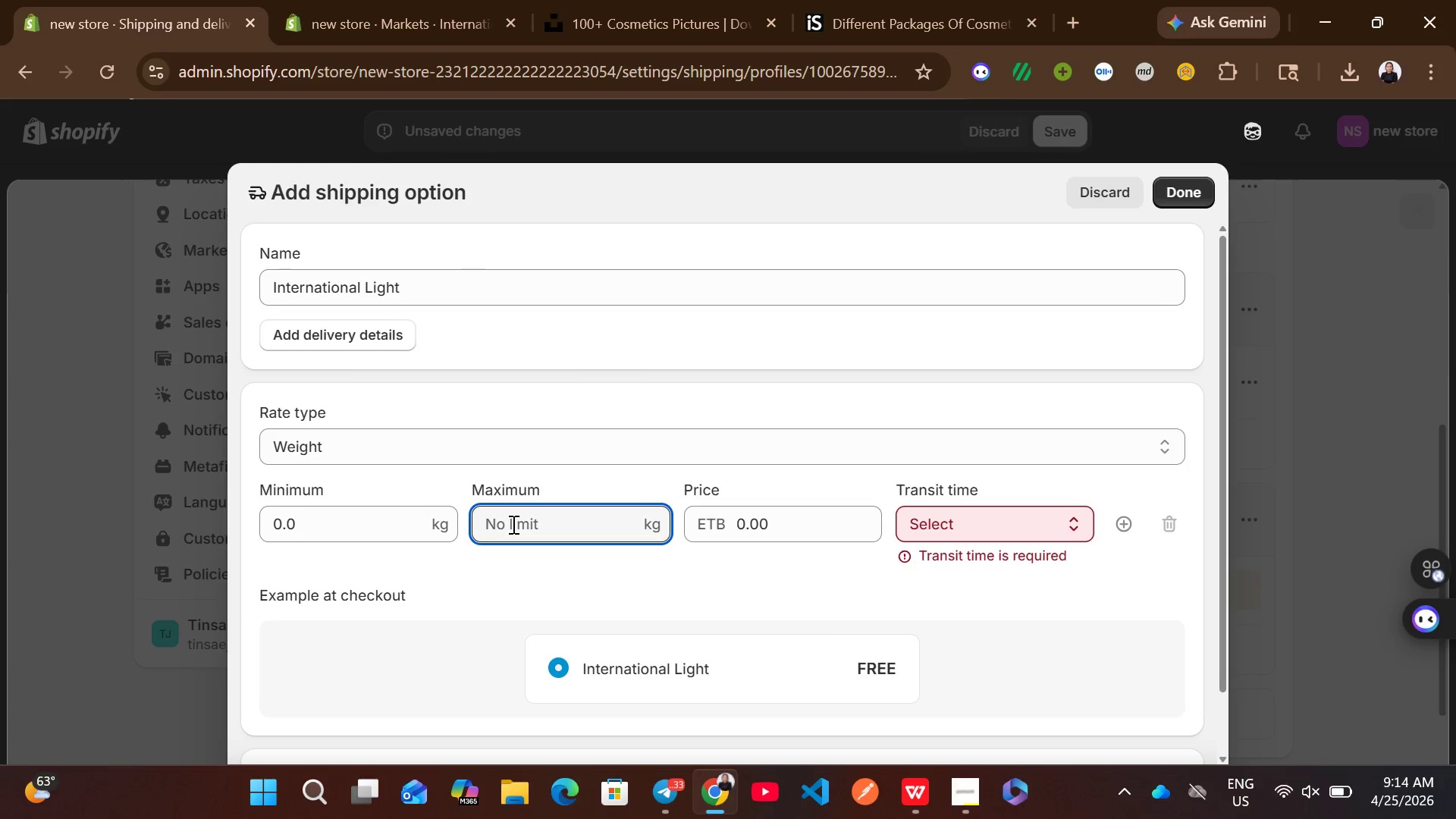 
type(25)
 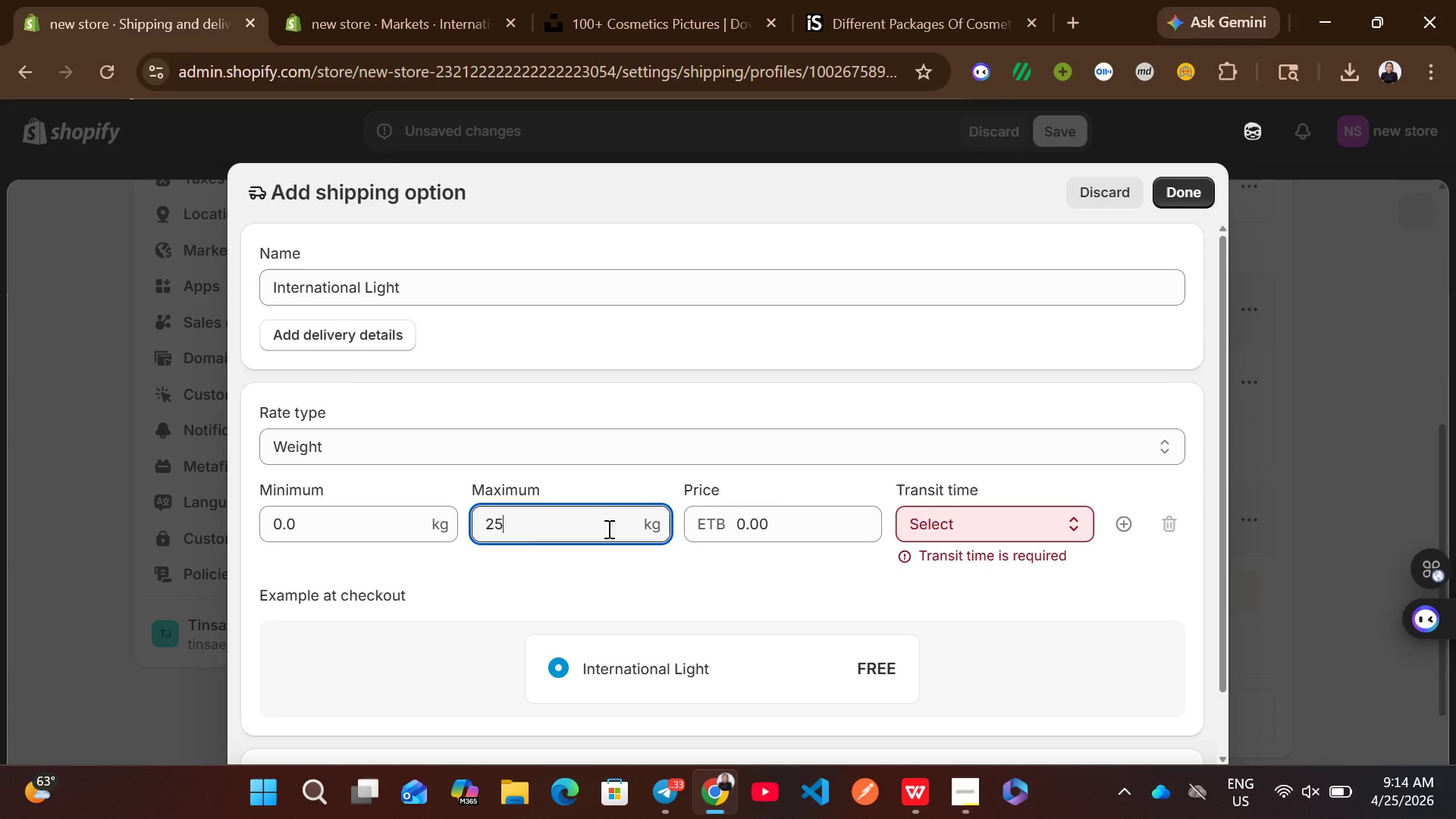 
key(Backspace)
 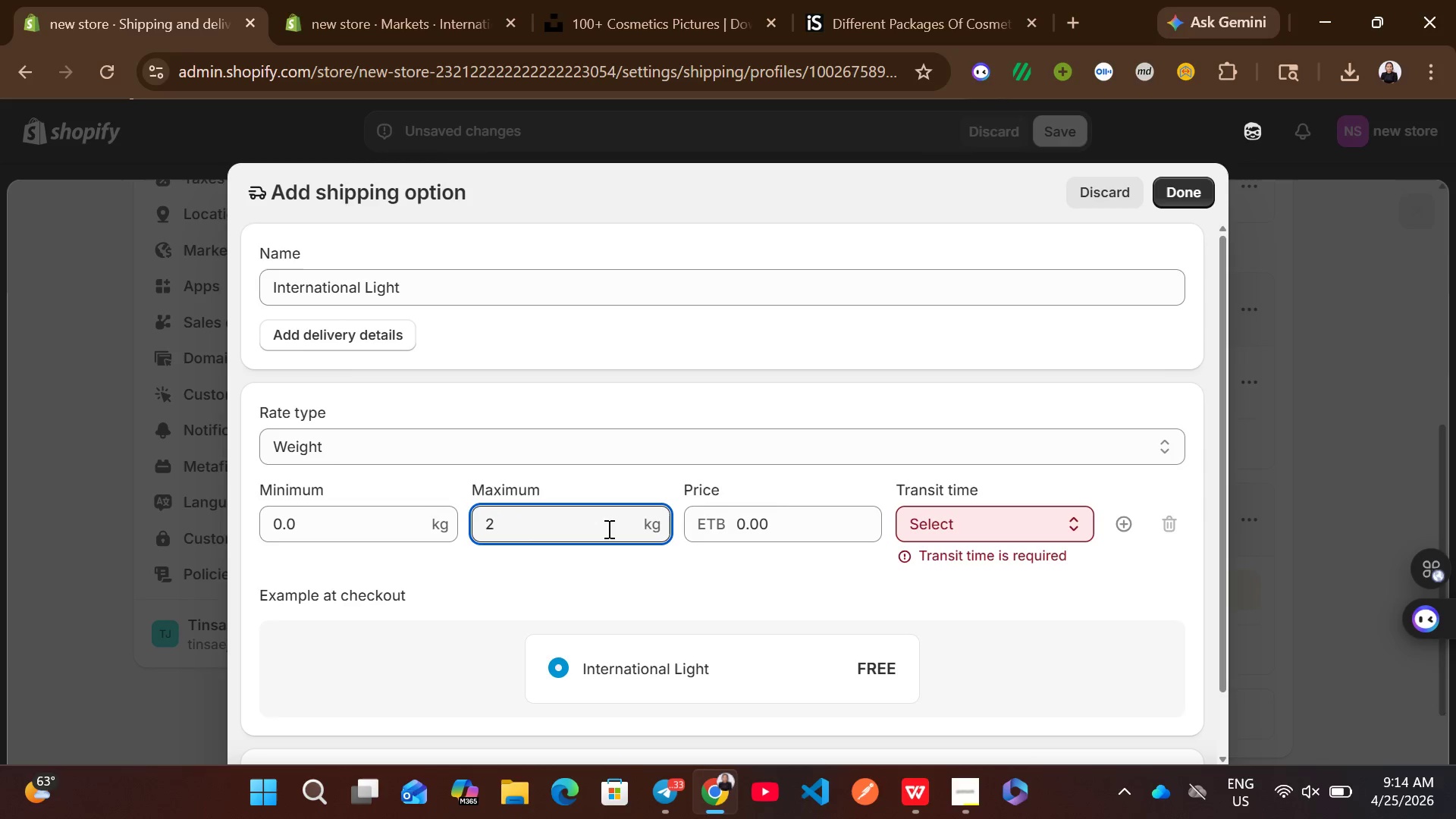 
key(Backspace)
 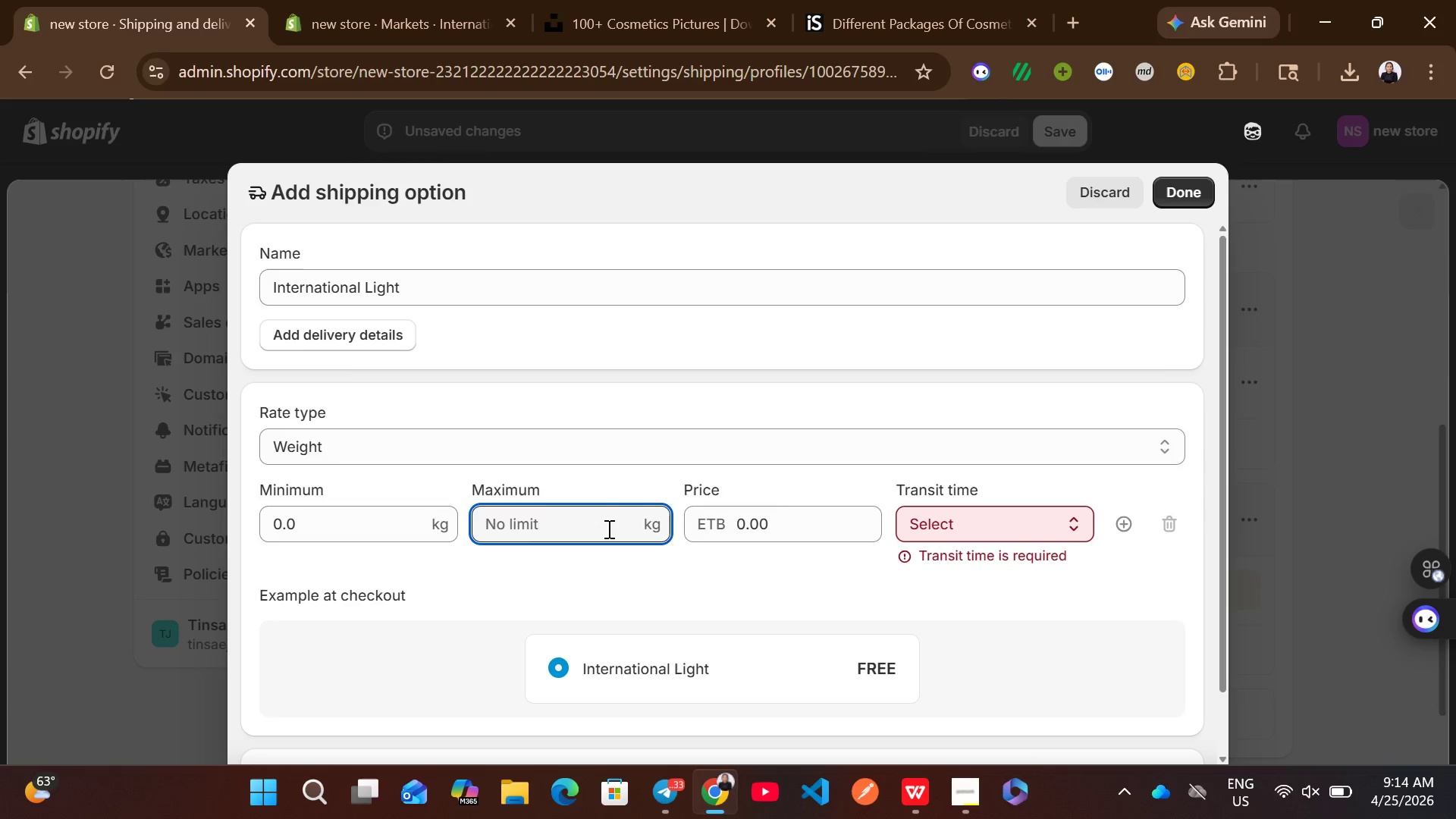 
key(2)
 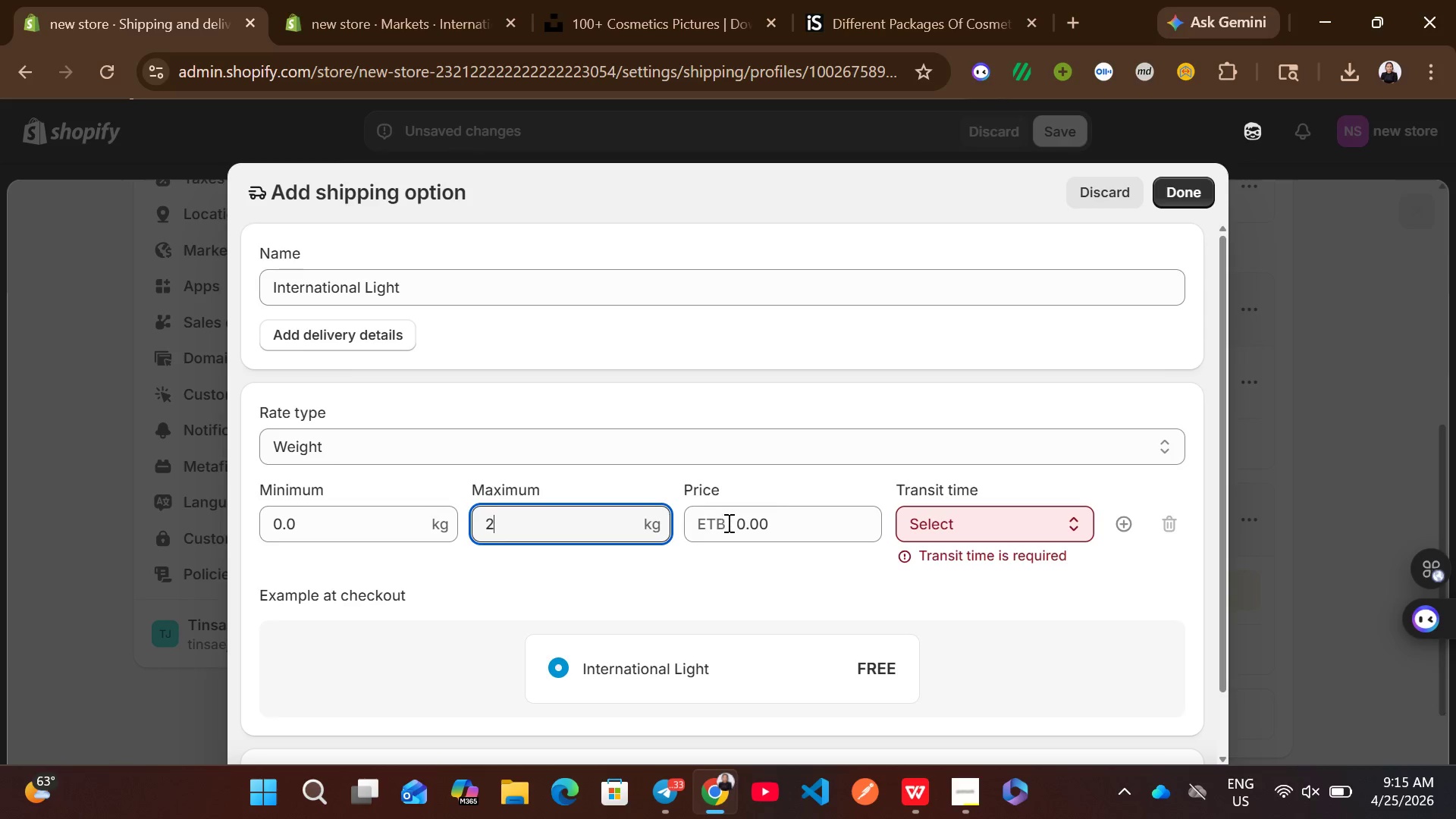 
left_click([733, 520])
 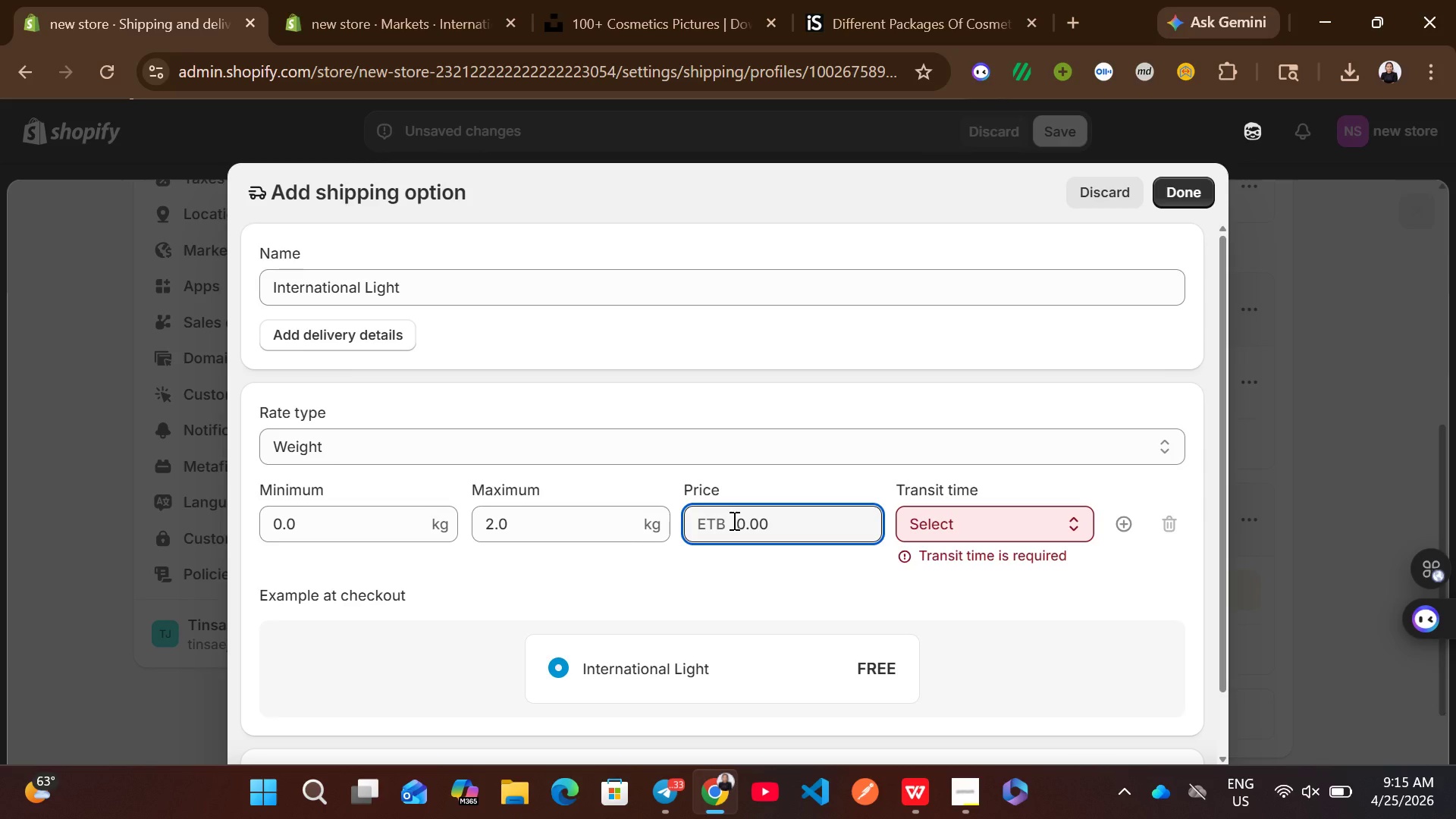 
key(ArrowLeft)
 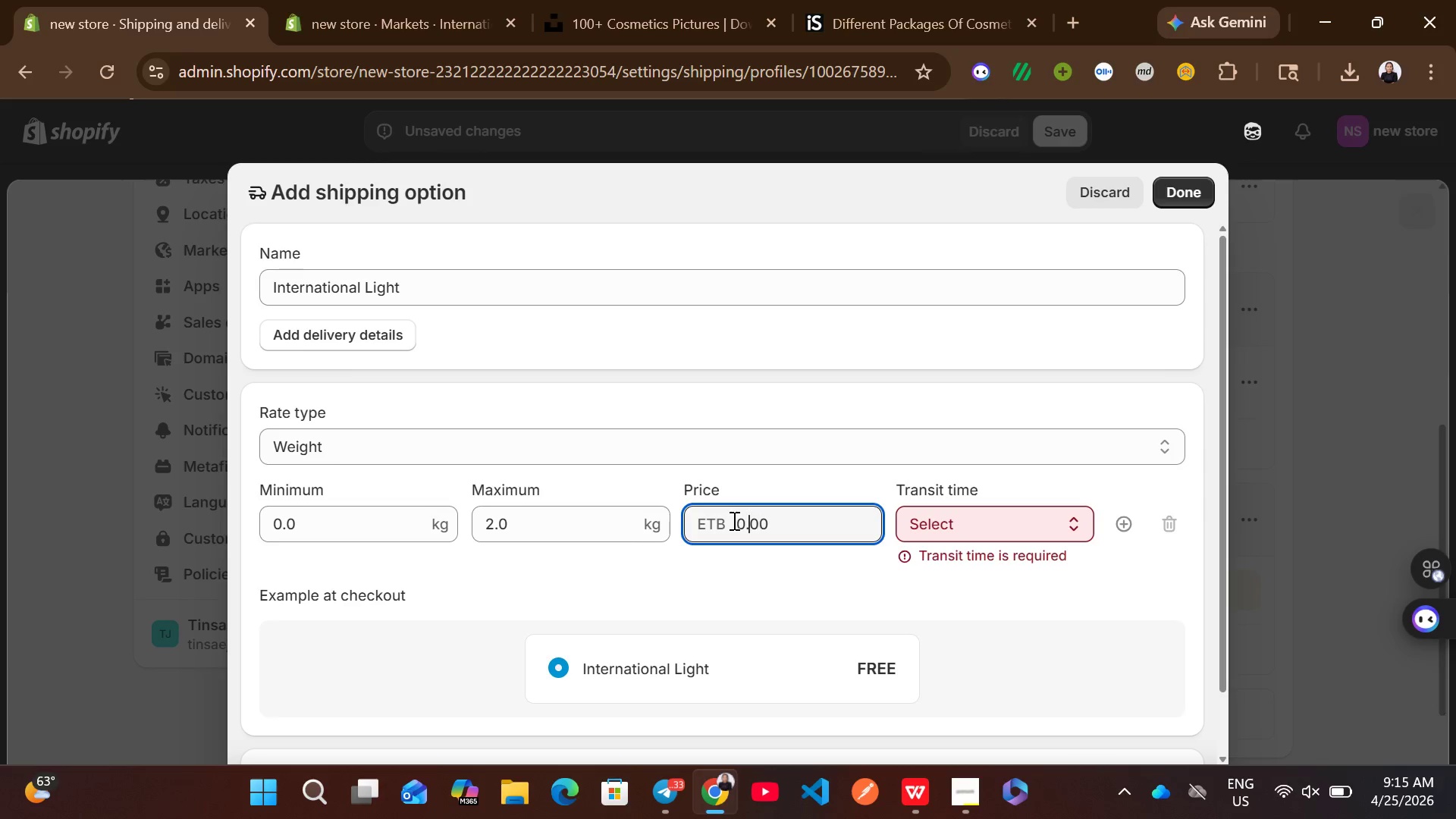 
key(ArrowLeft)
 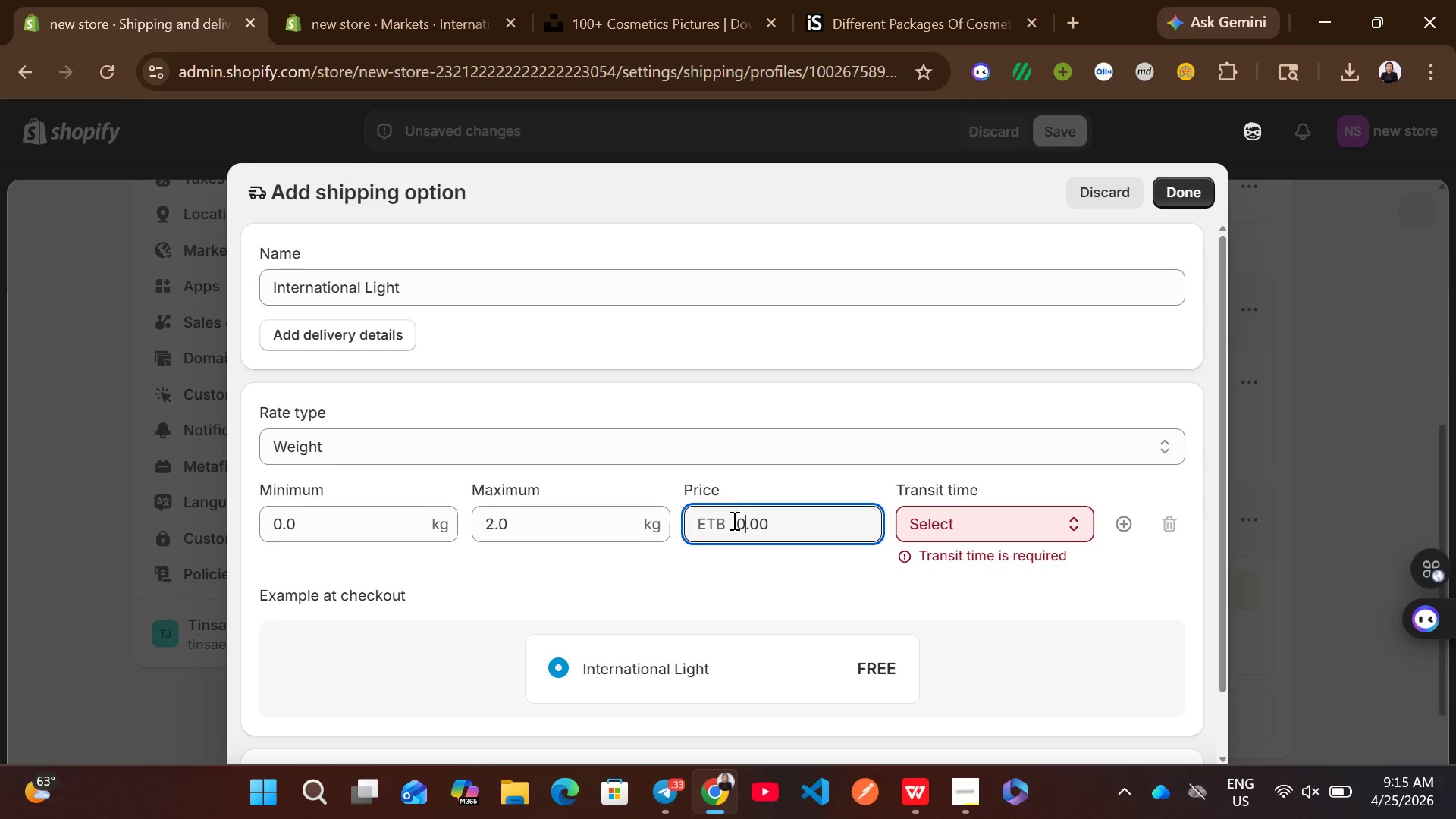 
key(ArrowLeft)
 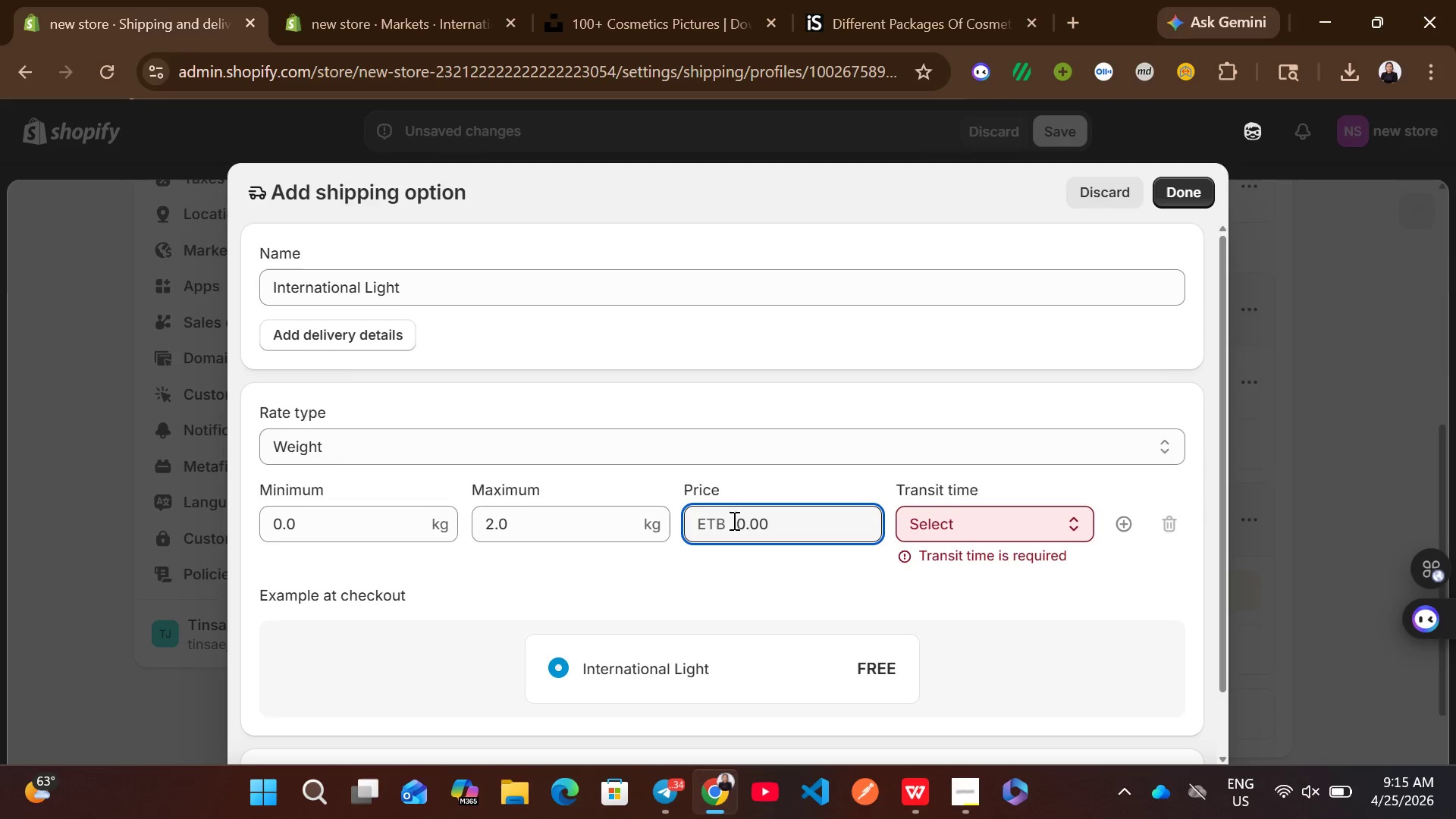 
key(Backspace)
type(26)
key(Backspace)
type(5)
 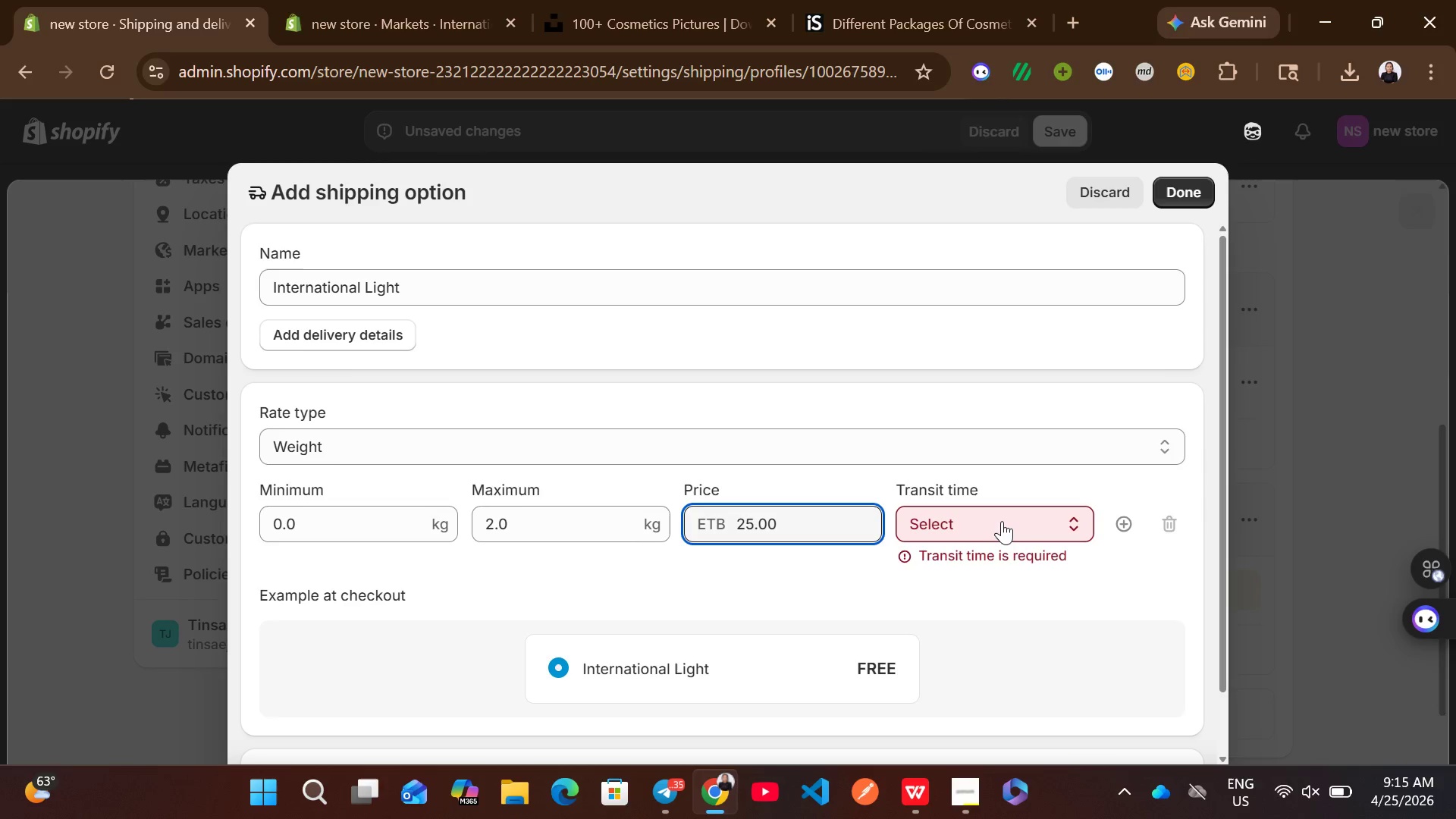 
left_click([1003, 519])
 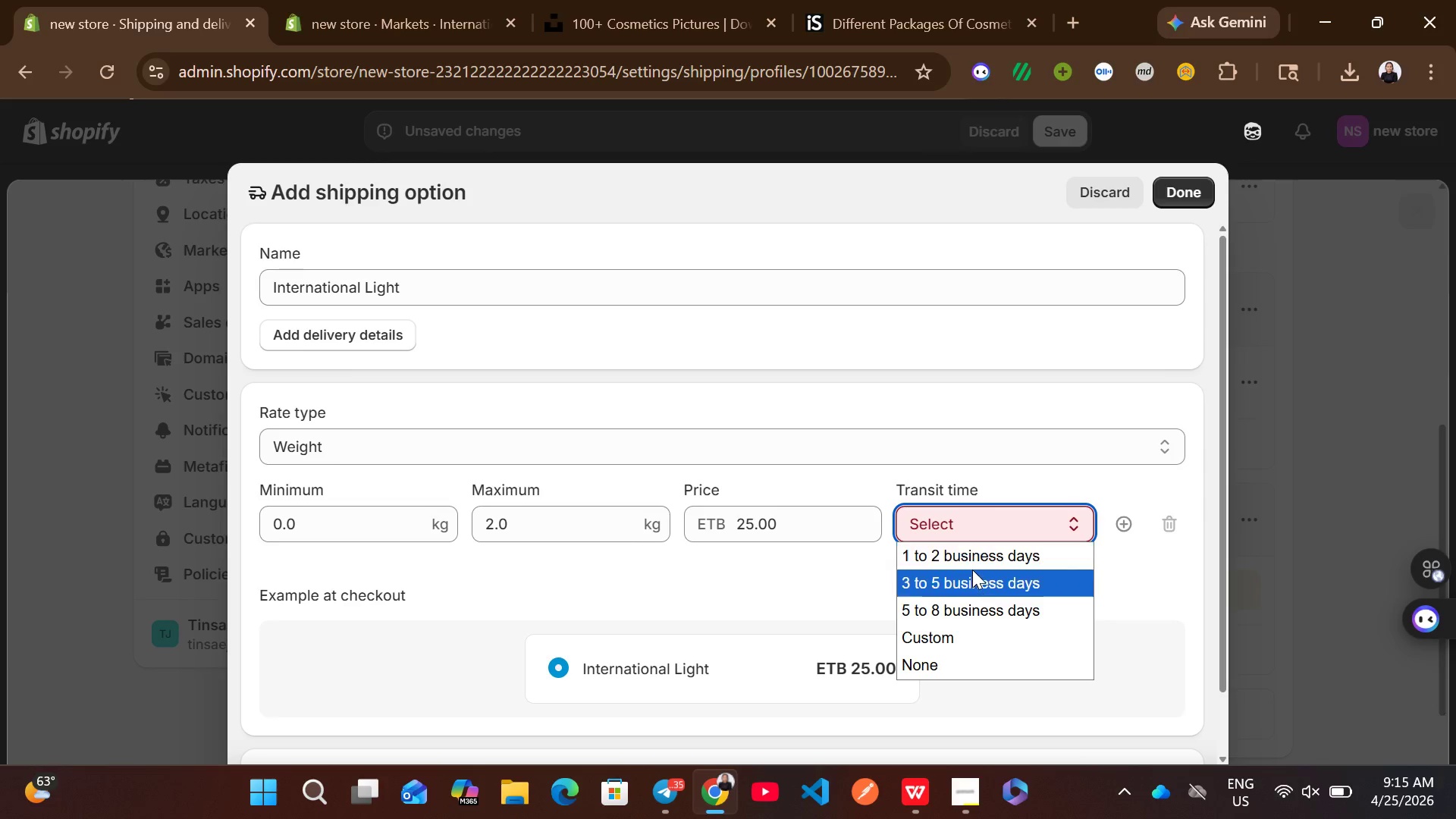 
left_click([972, 570])
 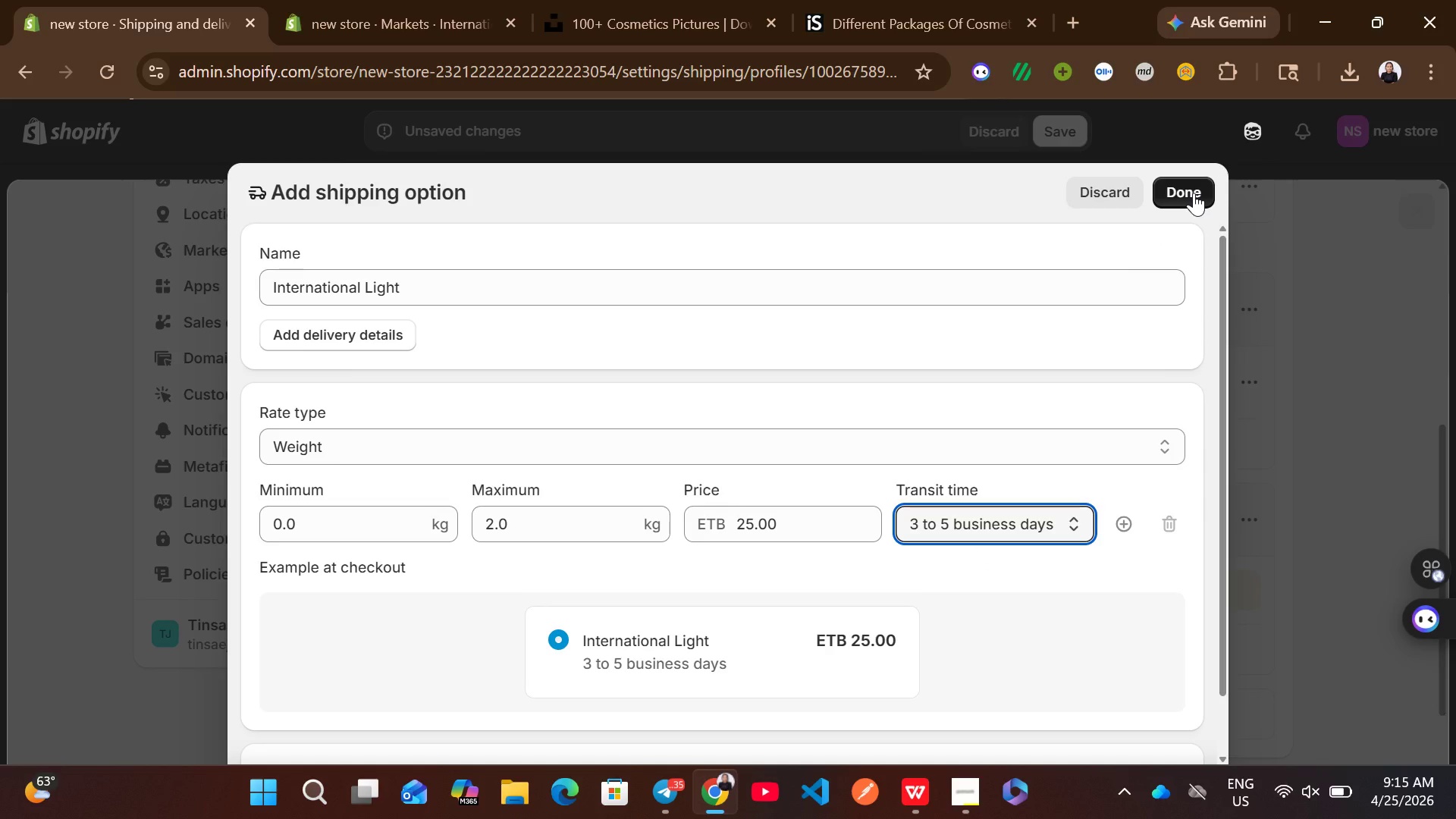 
left_click([1194, 193])
 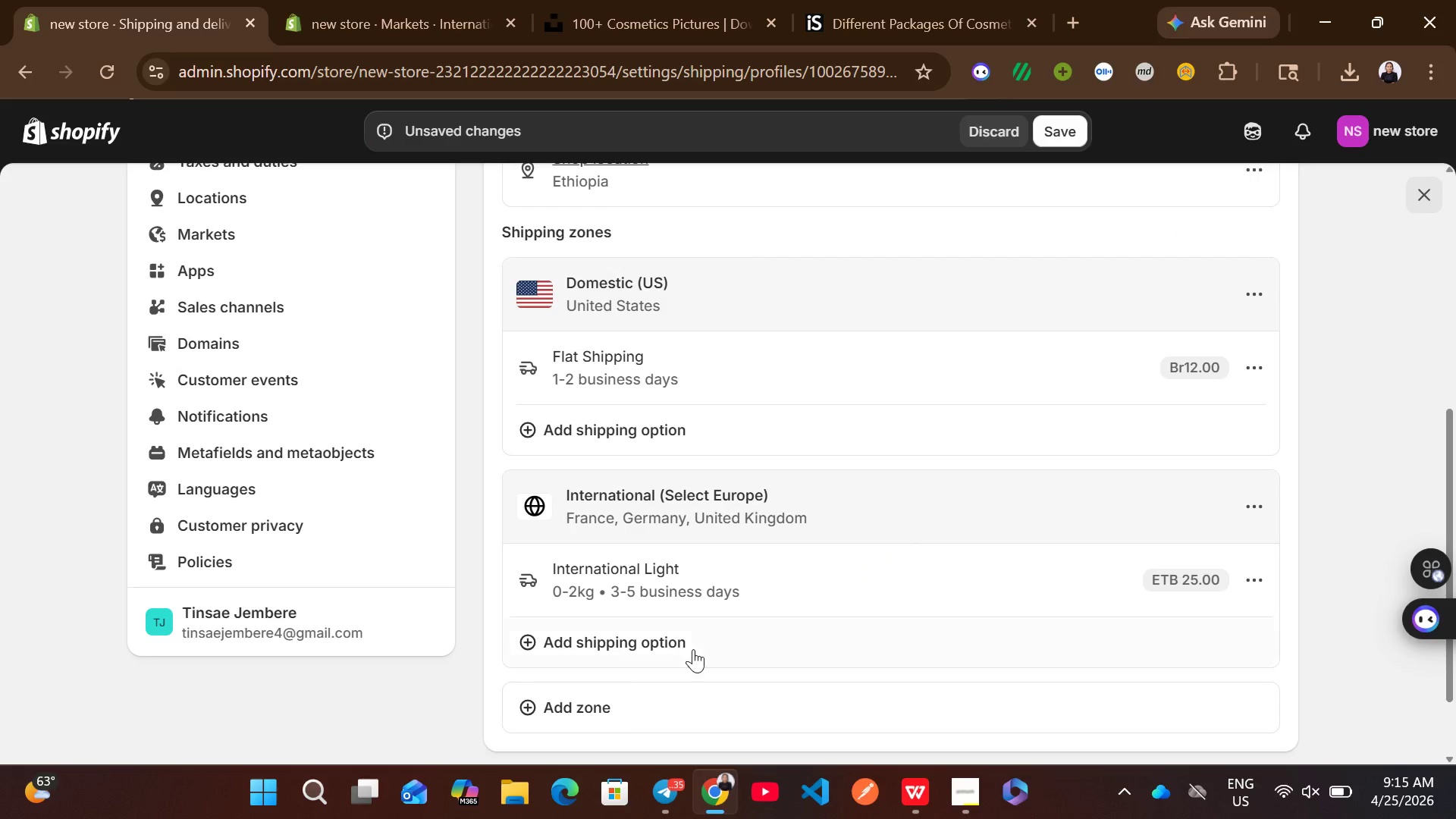 
left_click([681, 656])
 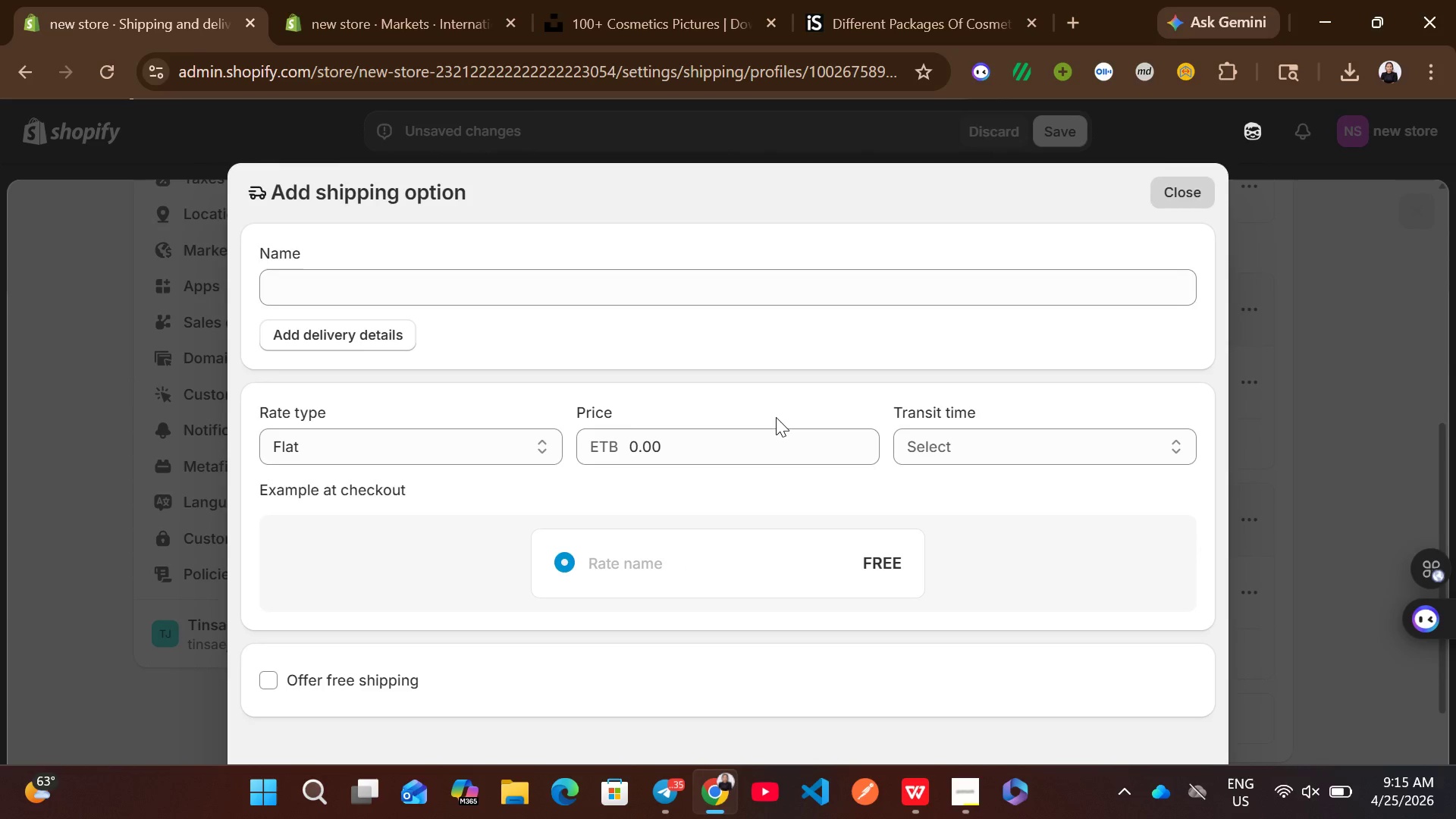 
left_click([340, 284])
 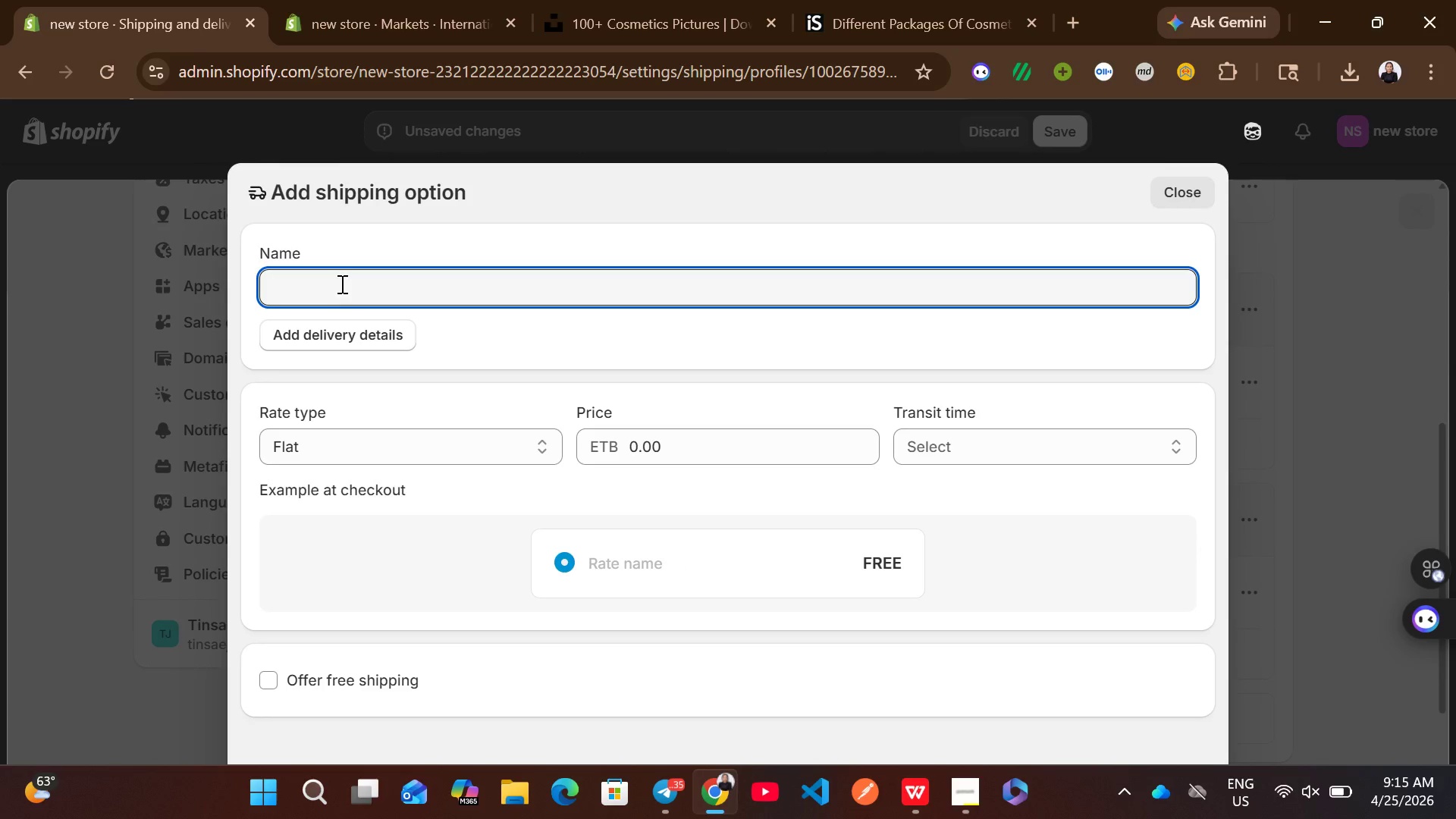 
hold_key(key=Enter, duration=0.34)
 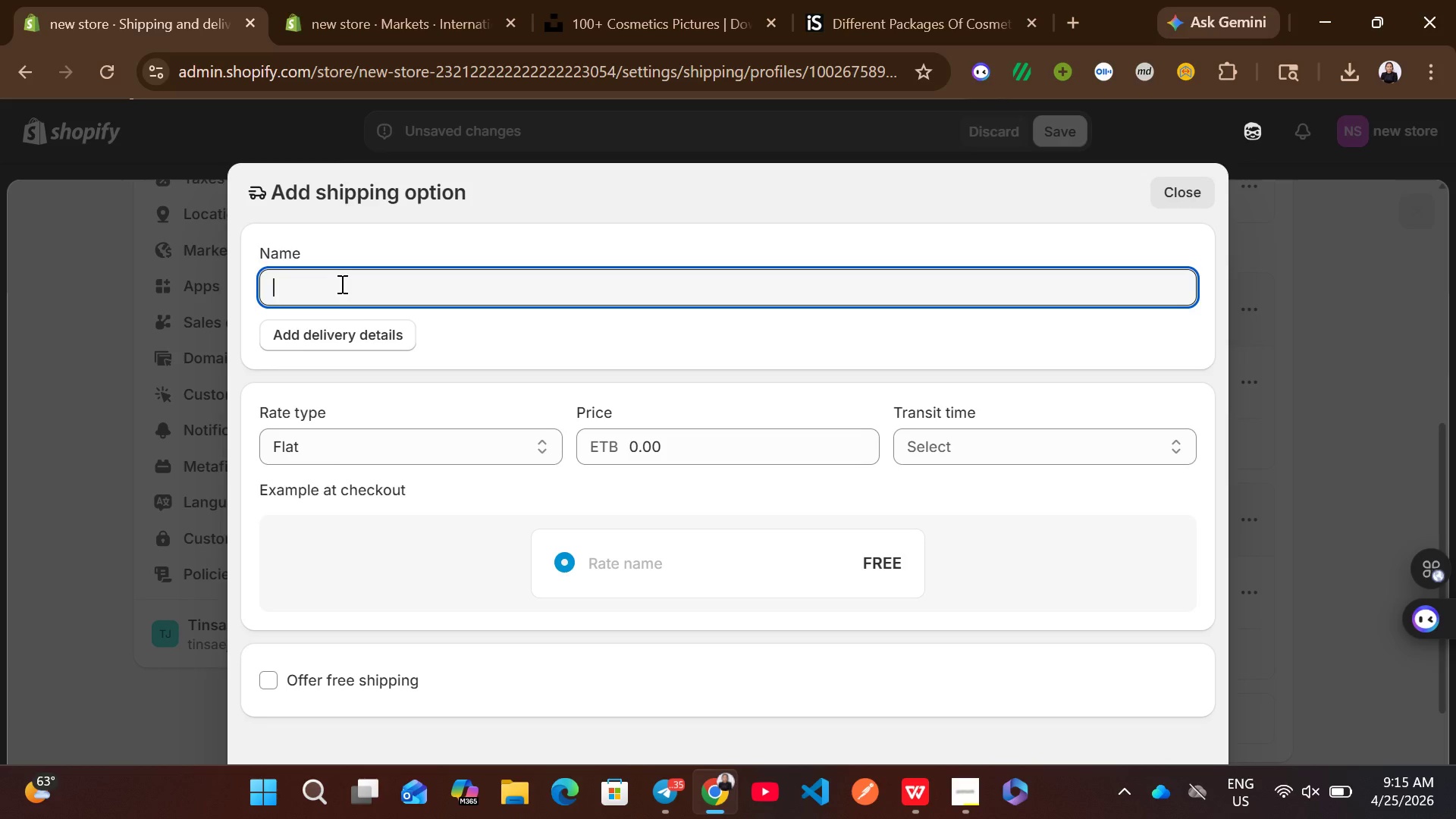 
hold_key(key=ShiftRight, duration=0.38)
 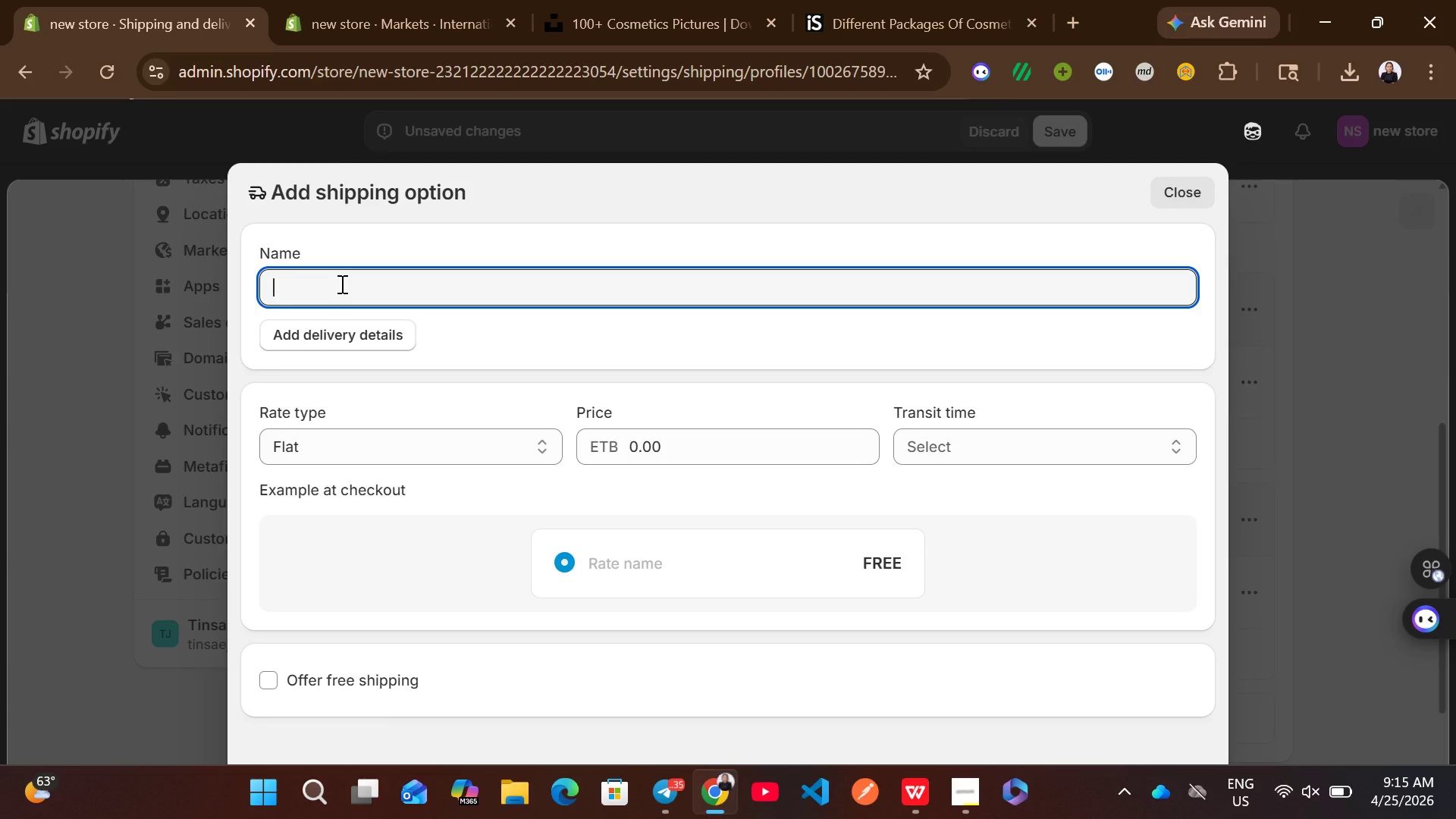 
type(International Heavy)
 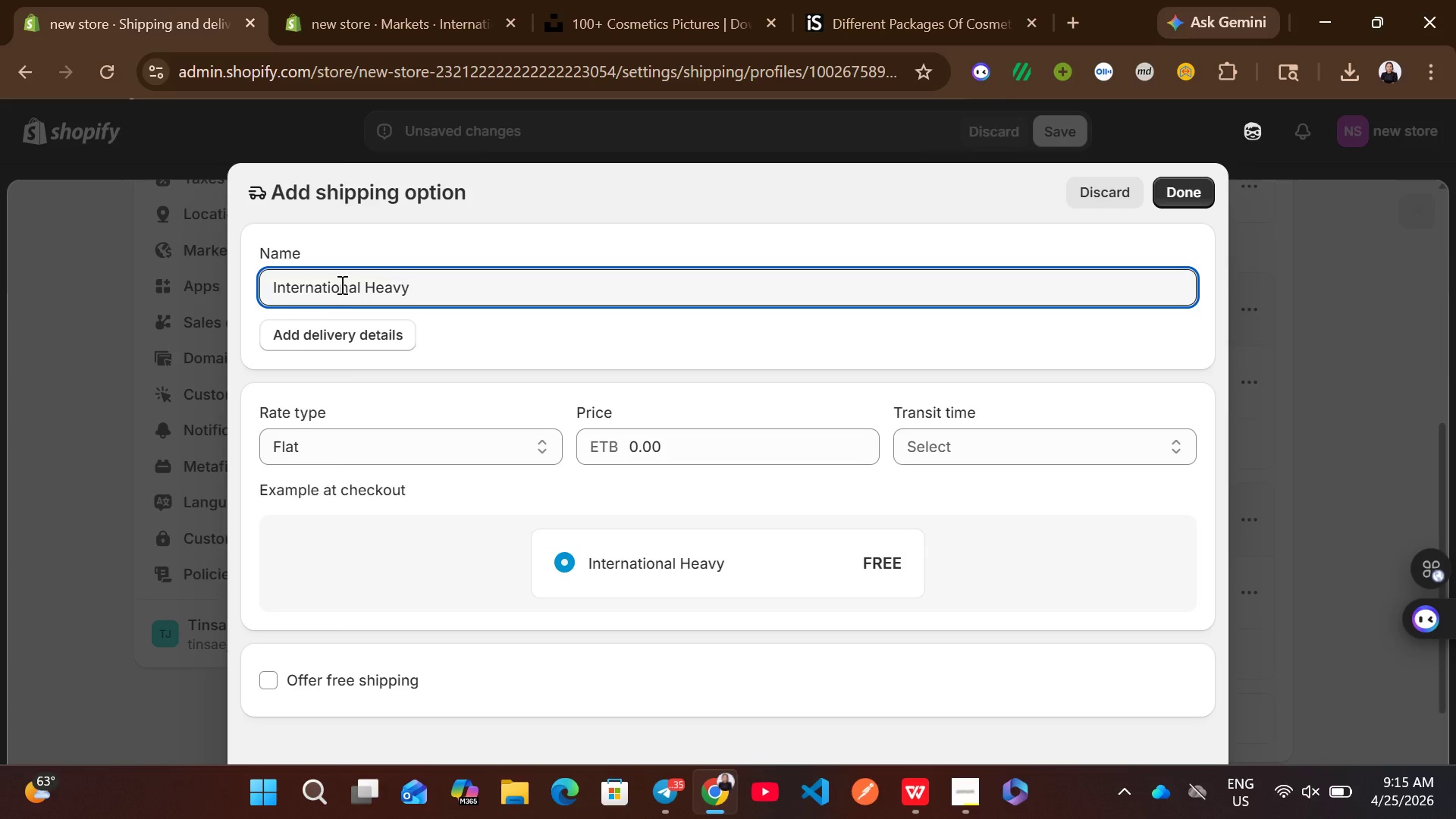 
left_click([470, 447])
 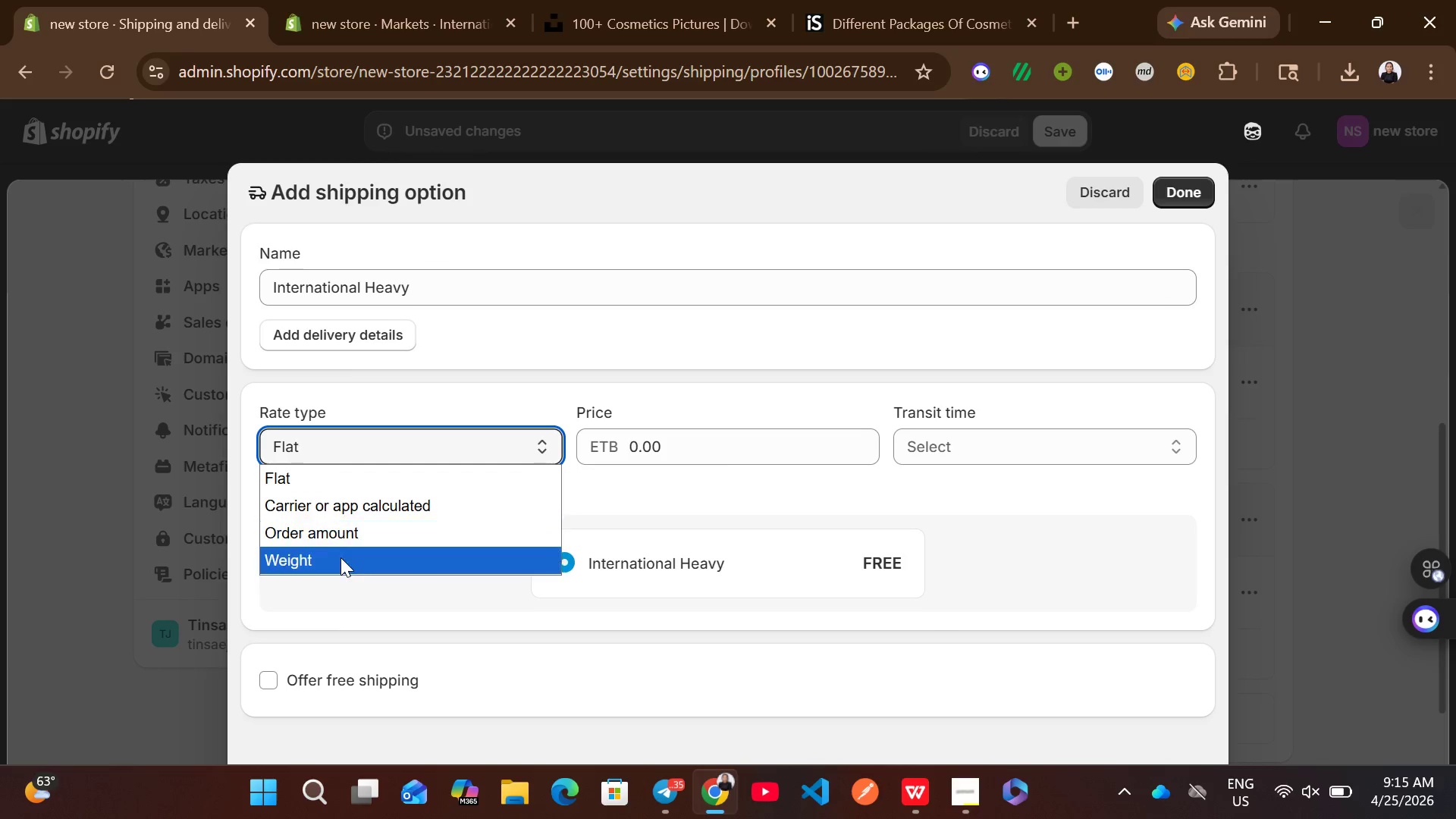 
left_click([338, 560])
 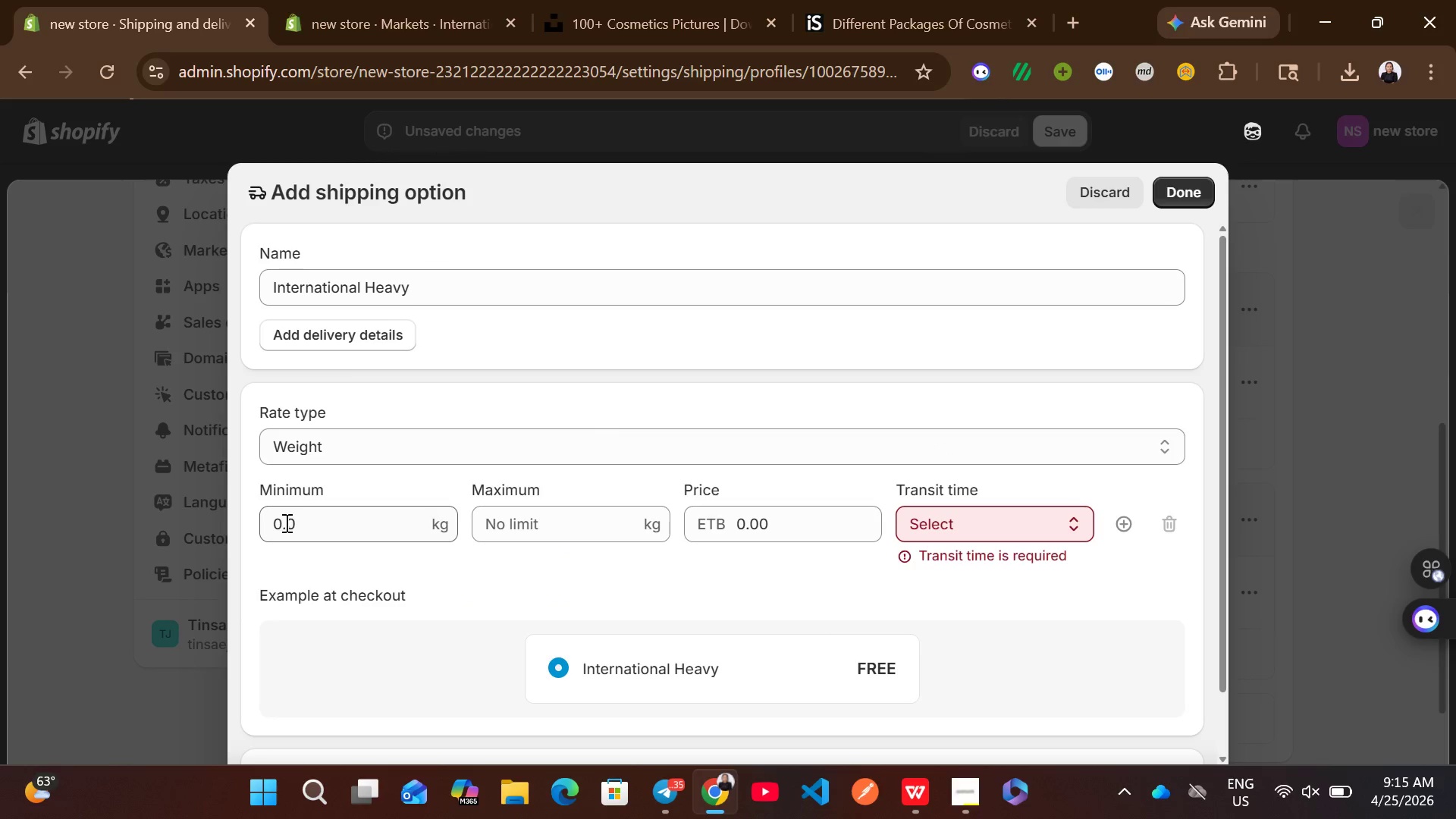 
left_click([284, 522])
 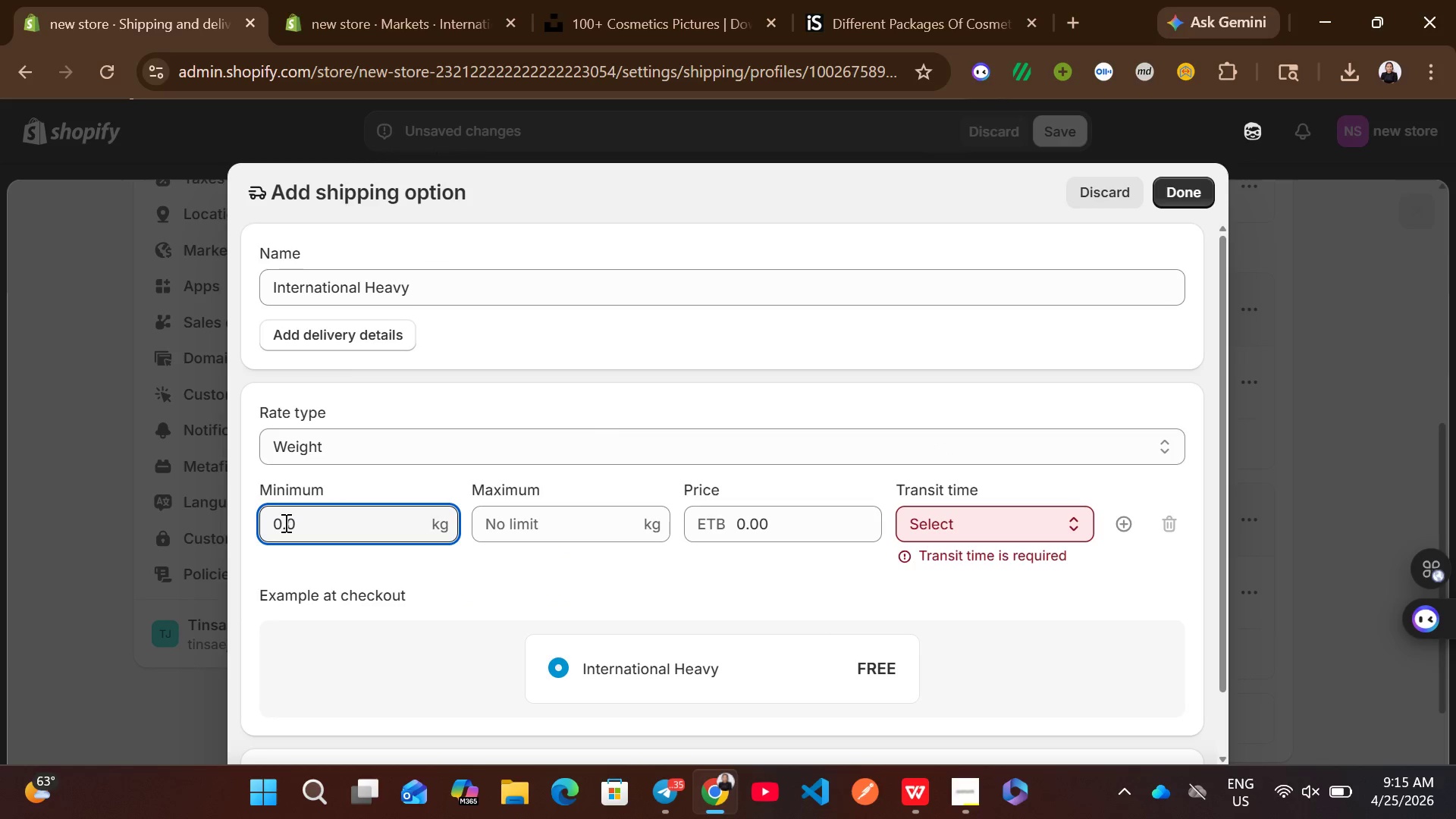 
key(ArrowLeft)
 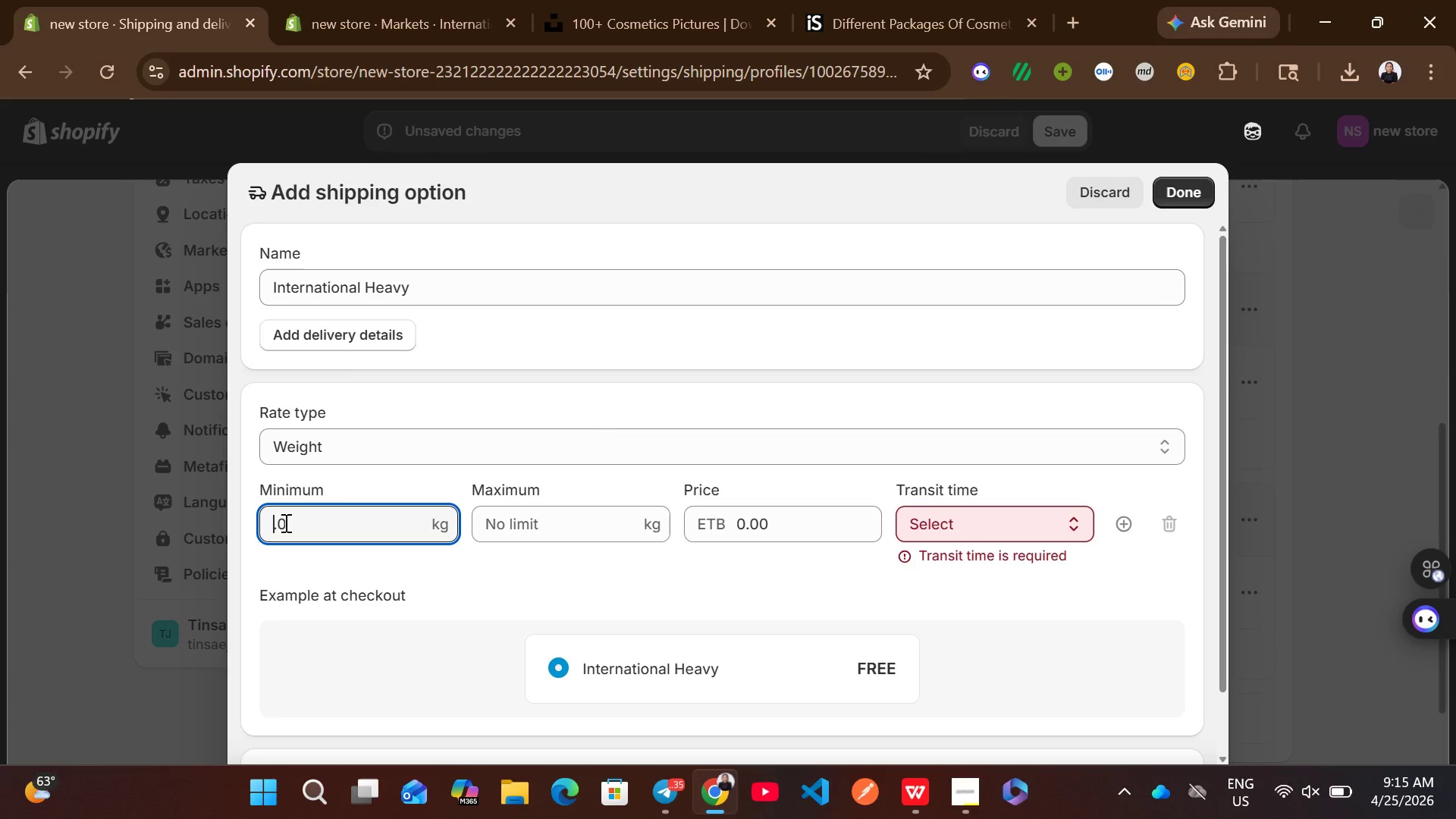 
key(Backspace)
 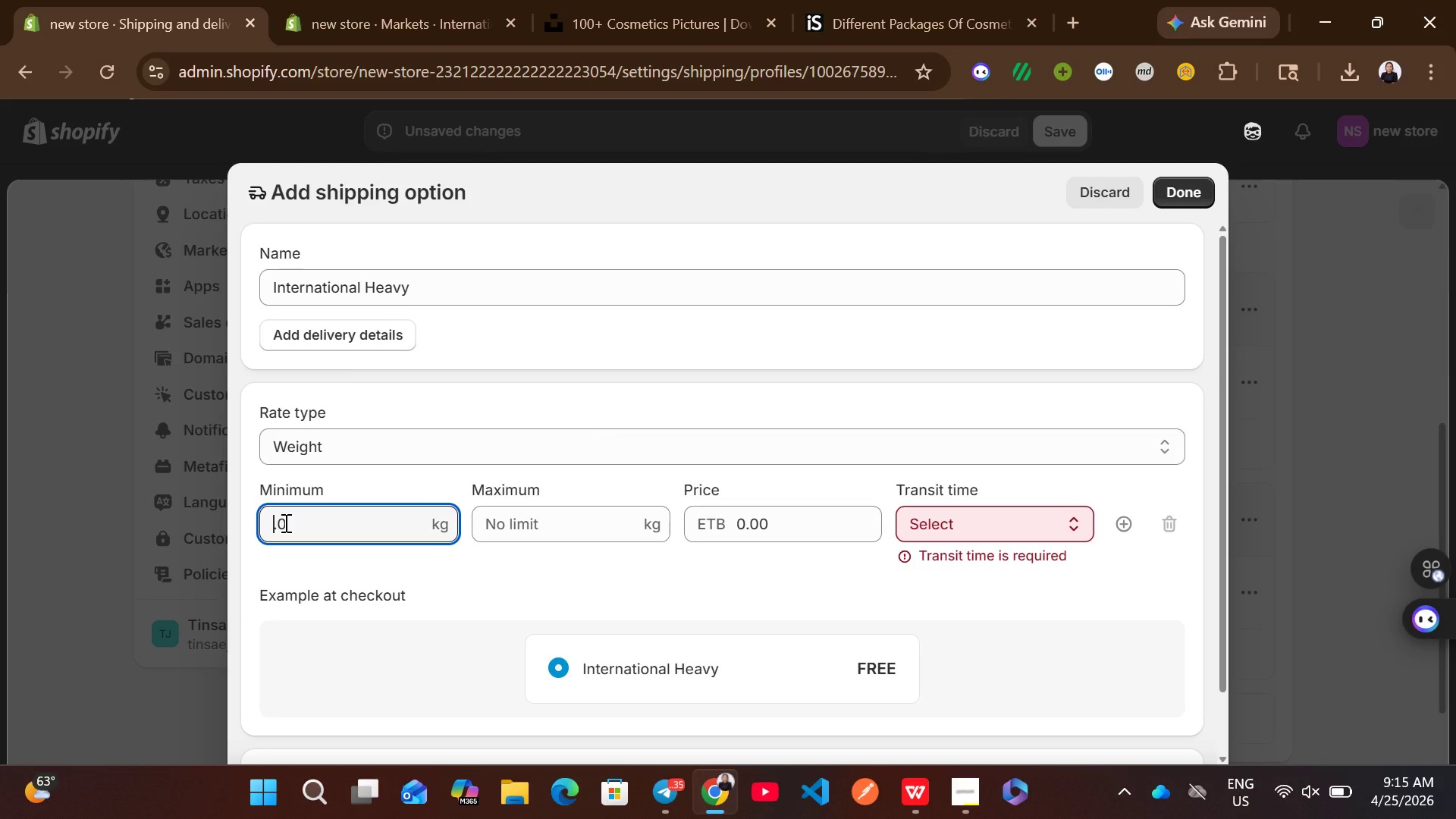 
key(2)
 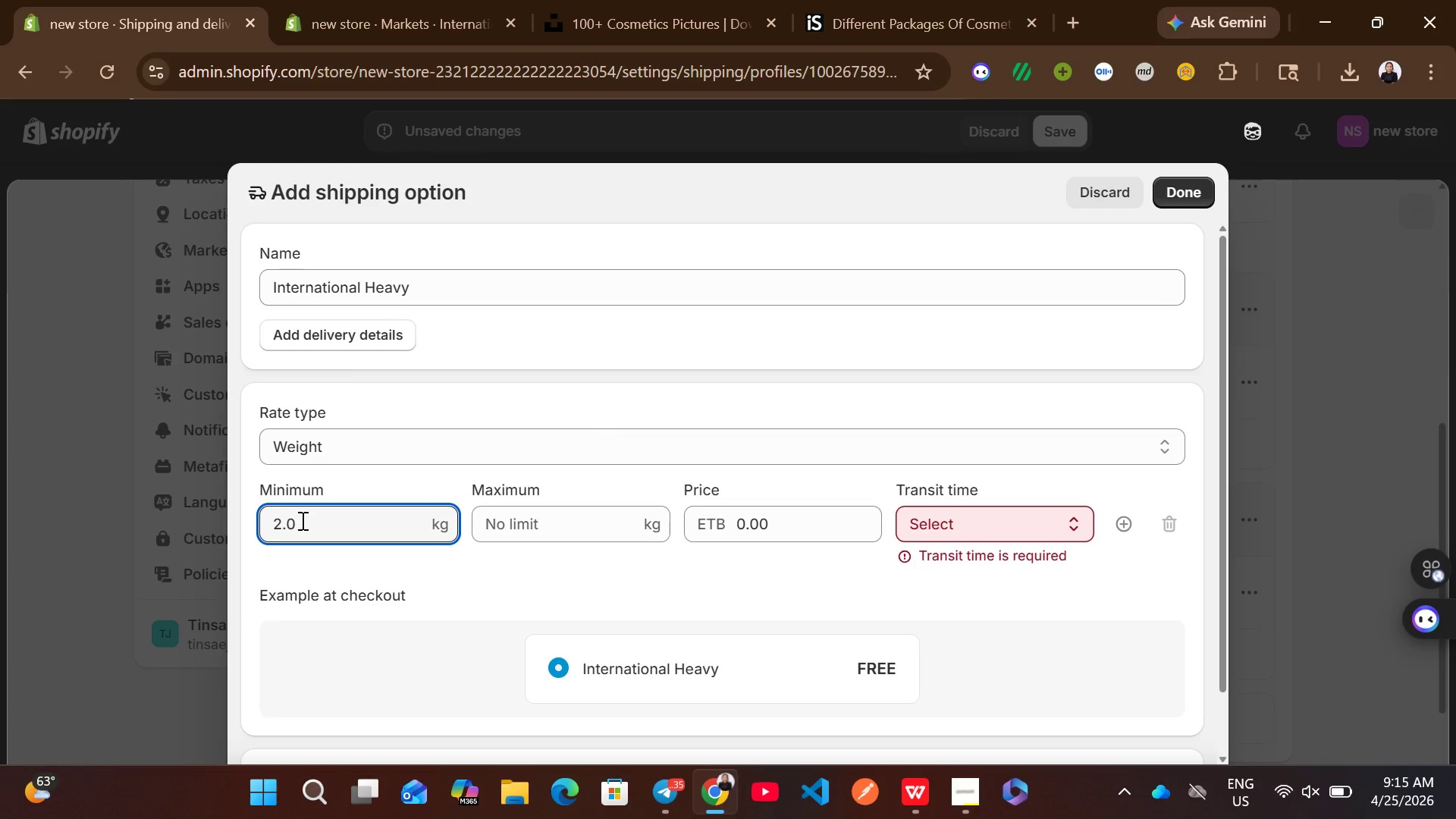 
left_click([302, 520])
 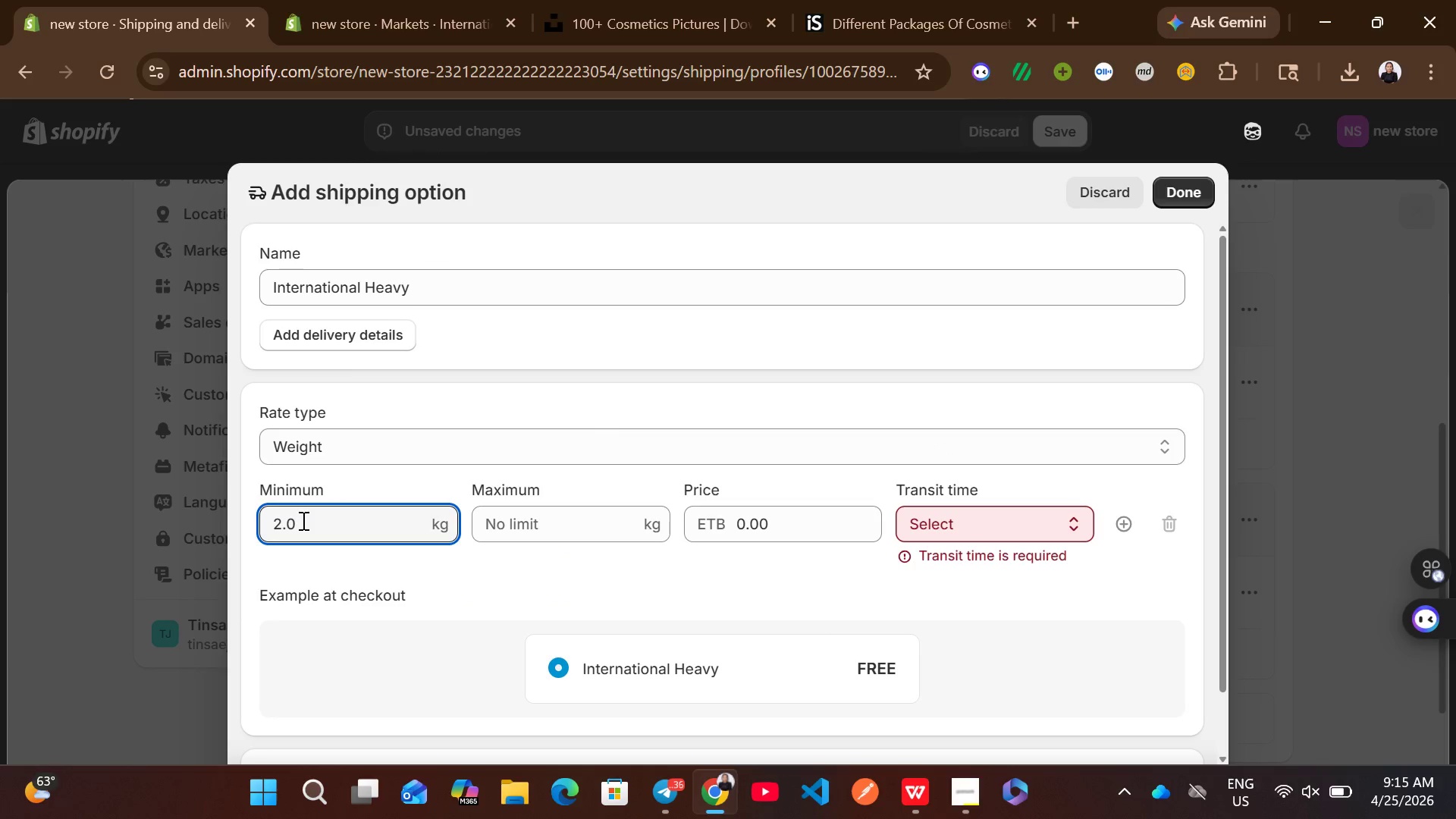 
key(Backspace)
 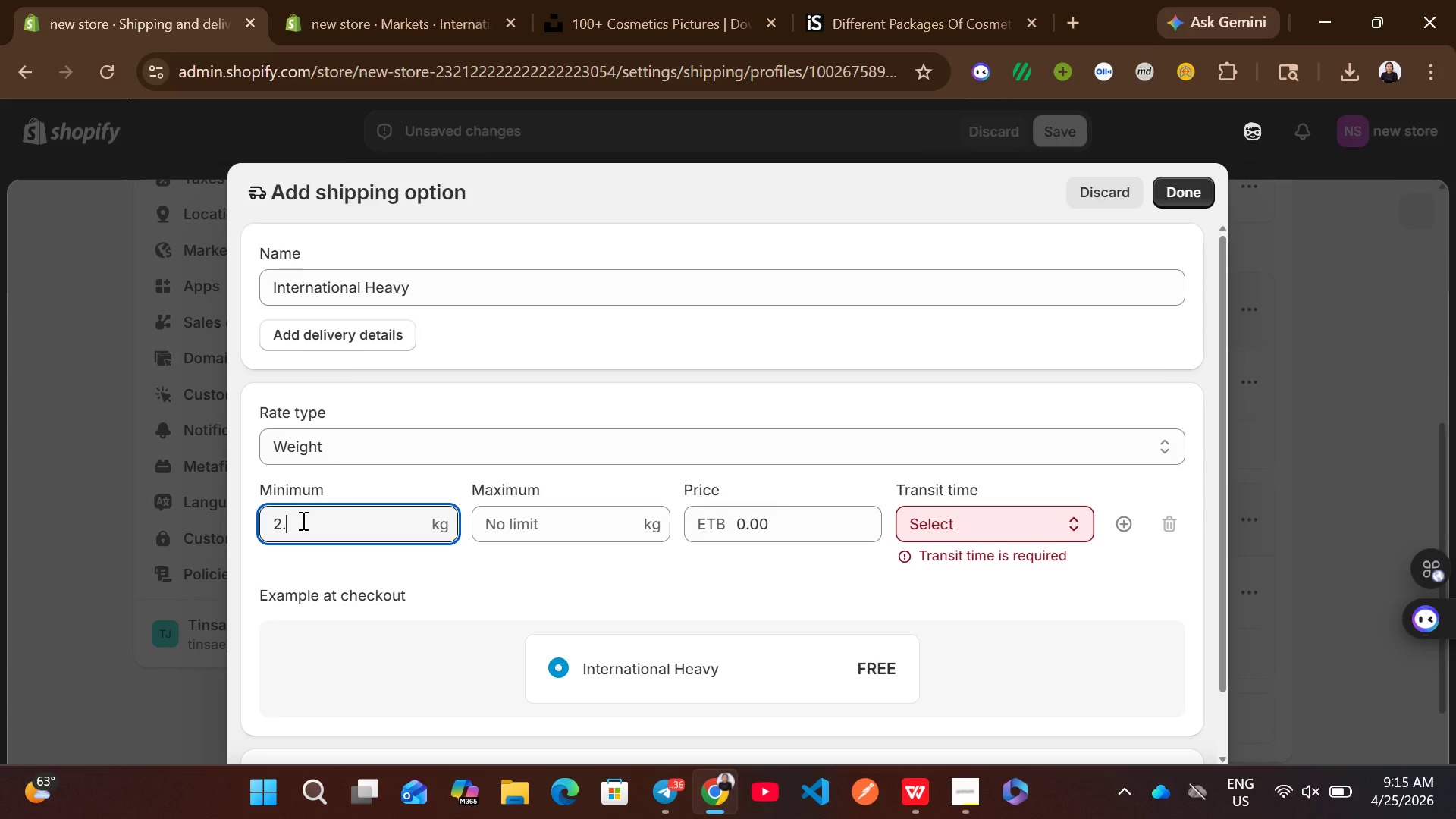 
key(1)
 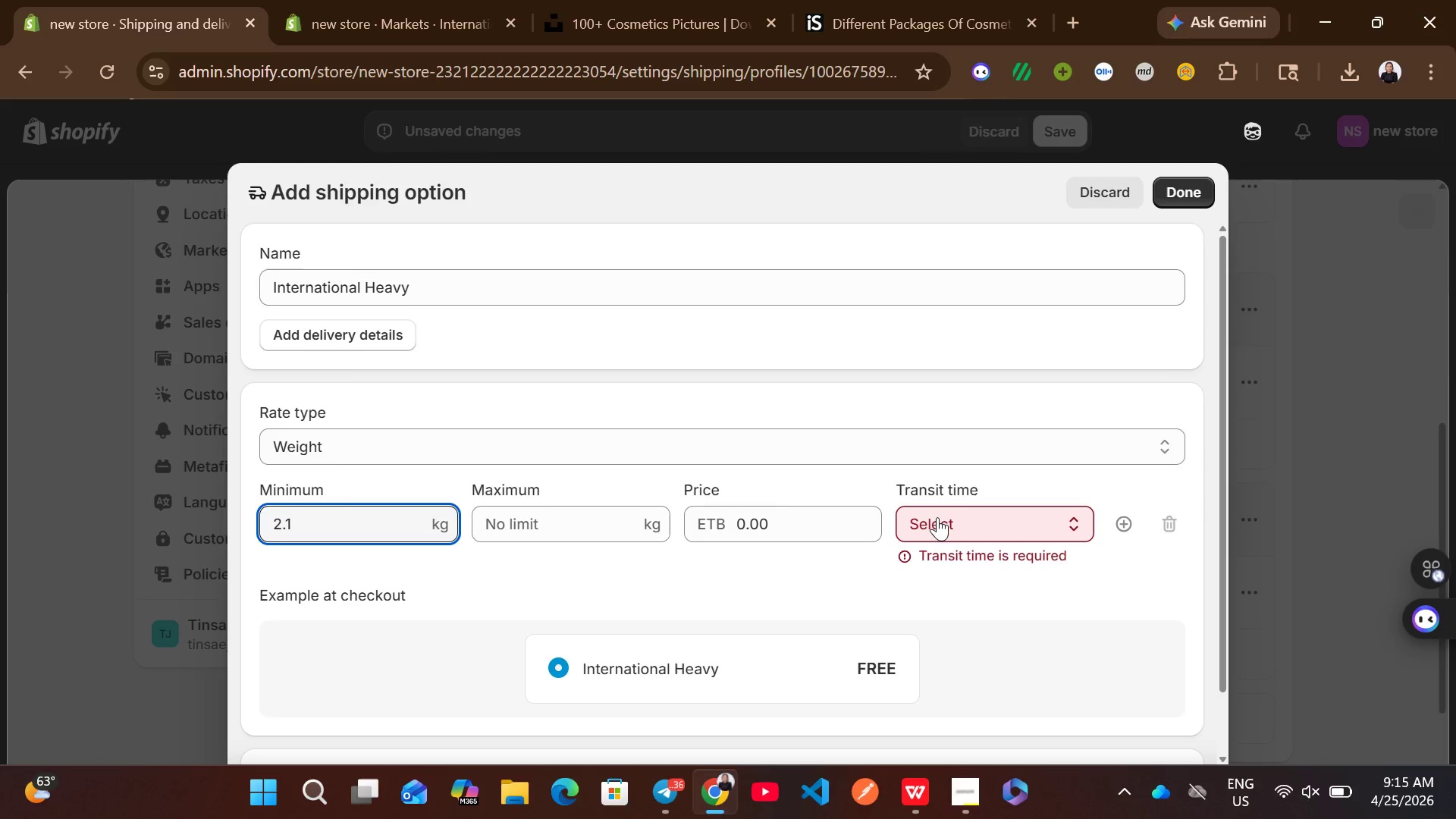 
left_click([970, 521])
 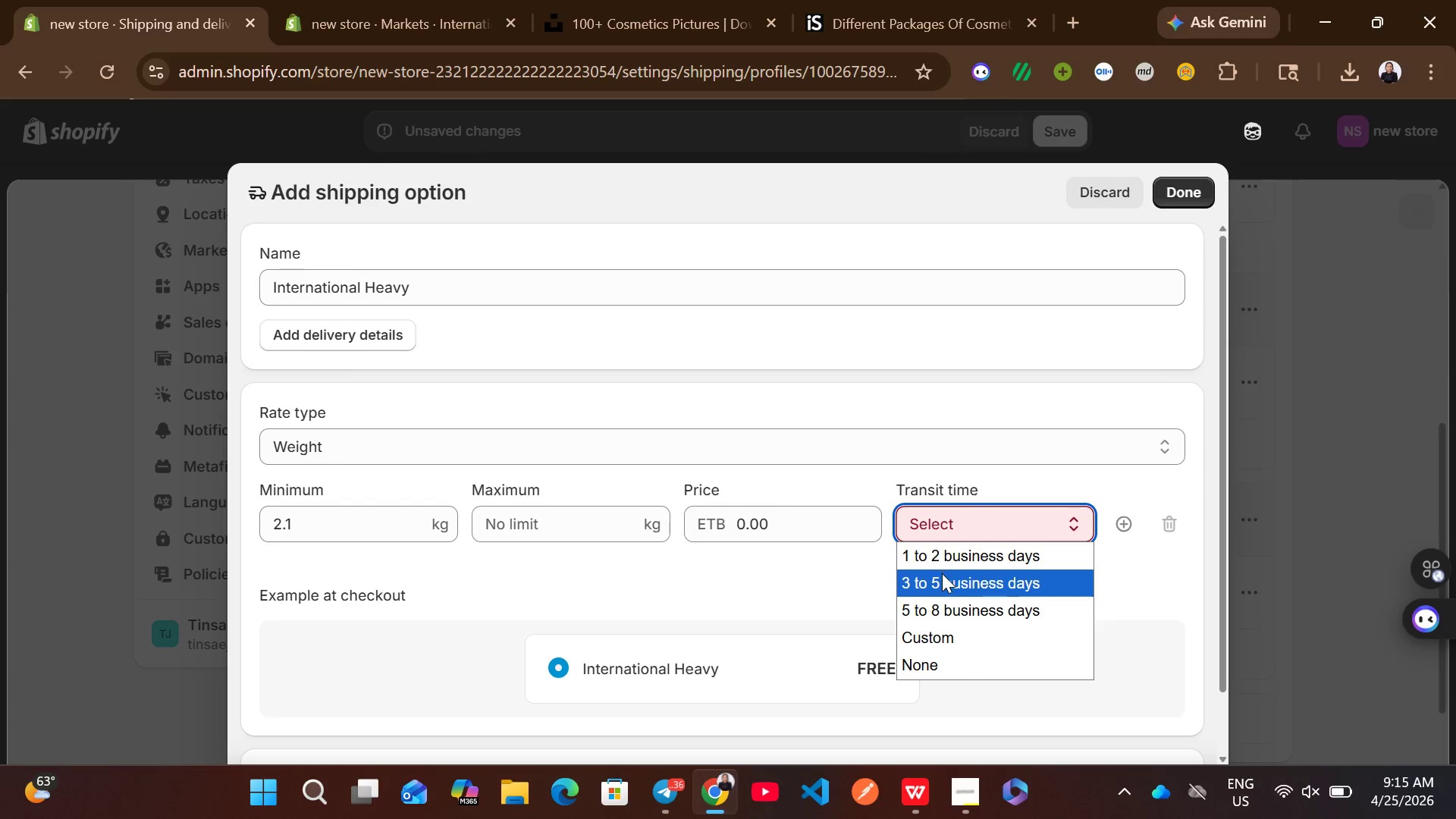 
left_click([942, 573])
 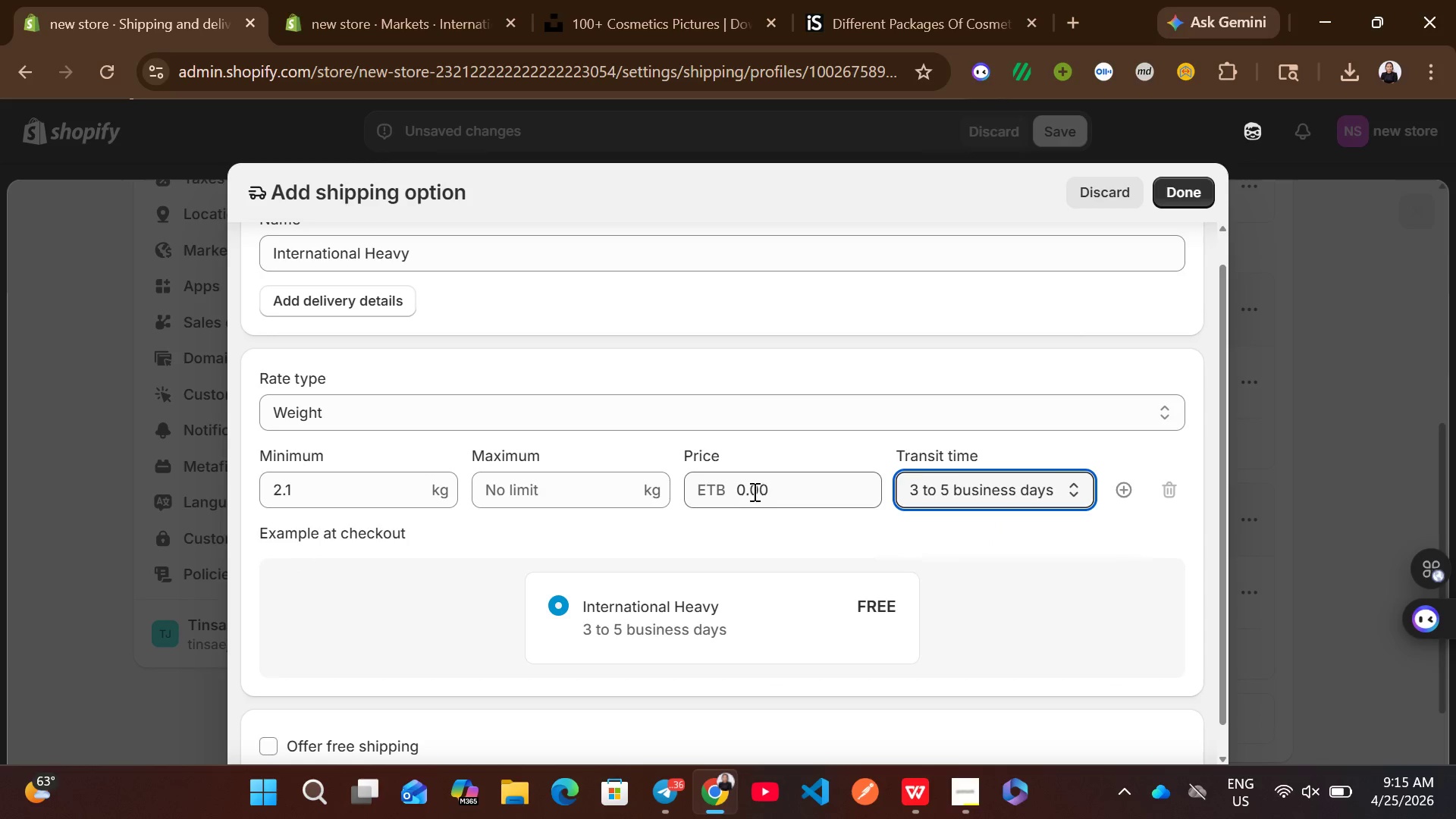 
left_click([742, 491])
 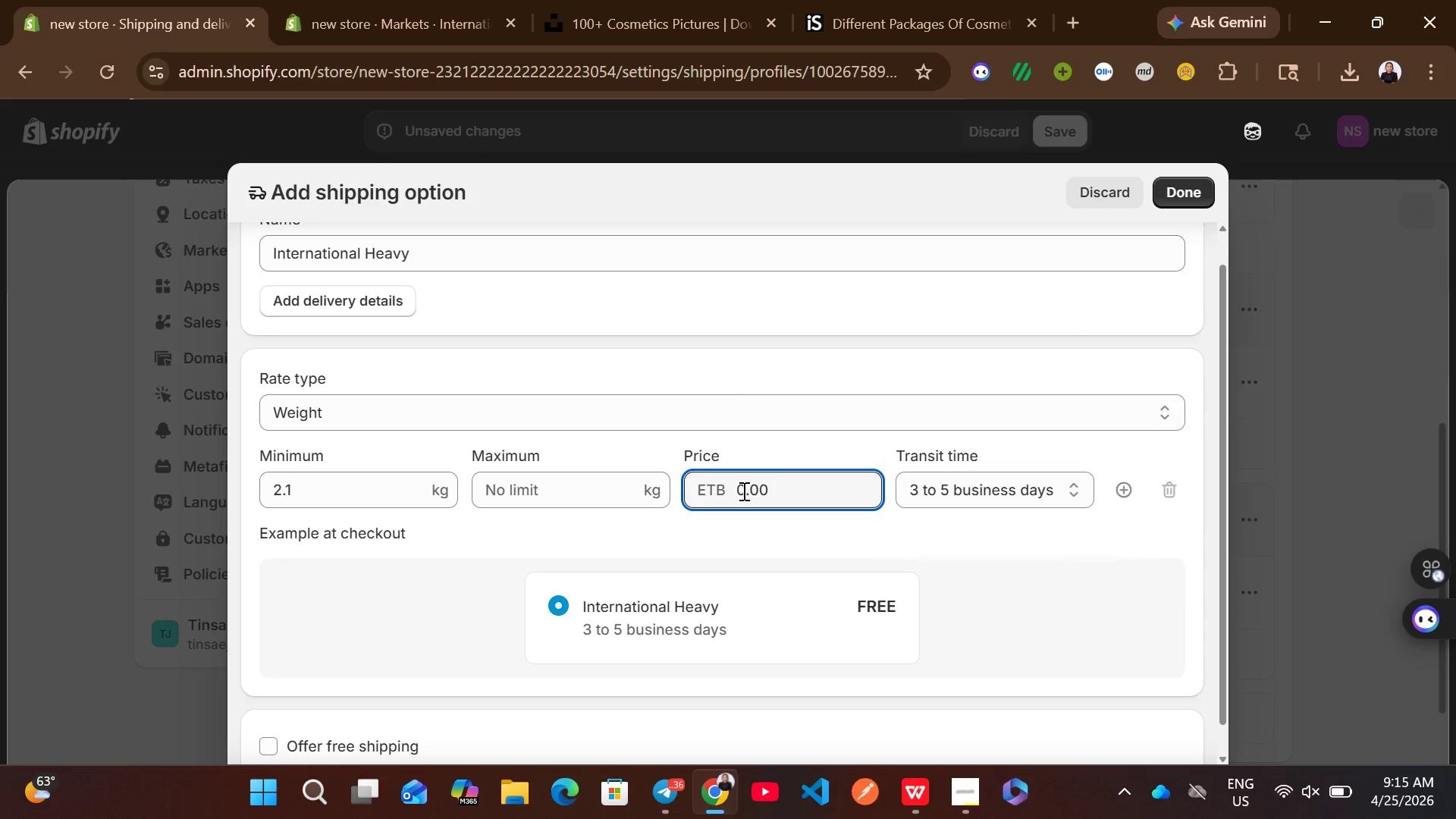 
key(Backspace)
type(2)
key(Backspace)
type(45)
 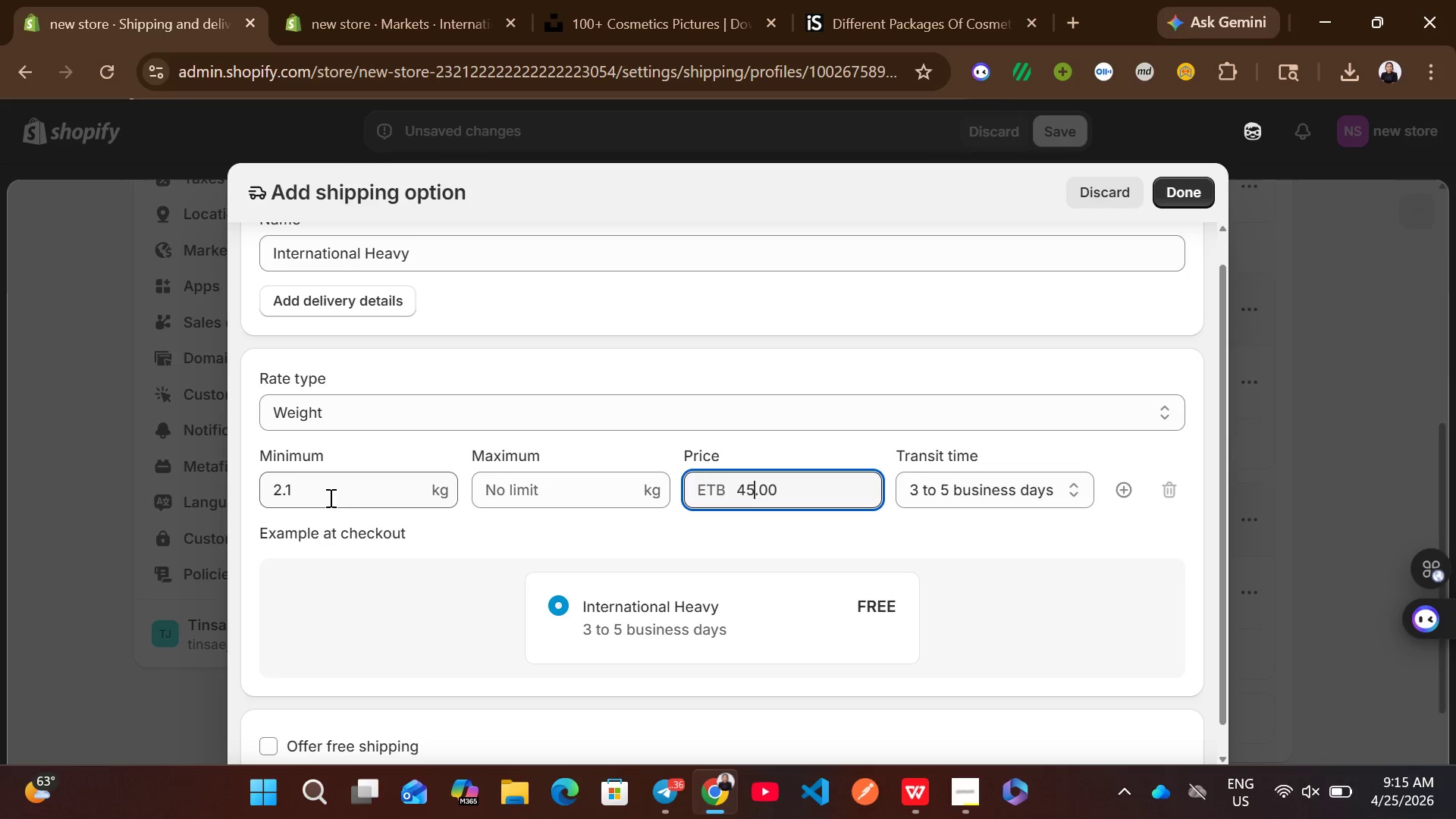 
left_click([310, 484])
 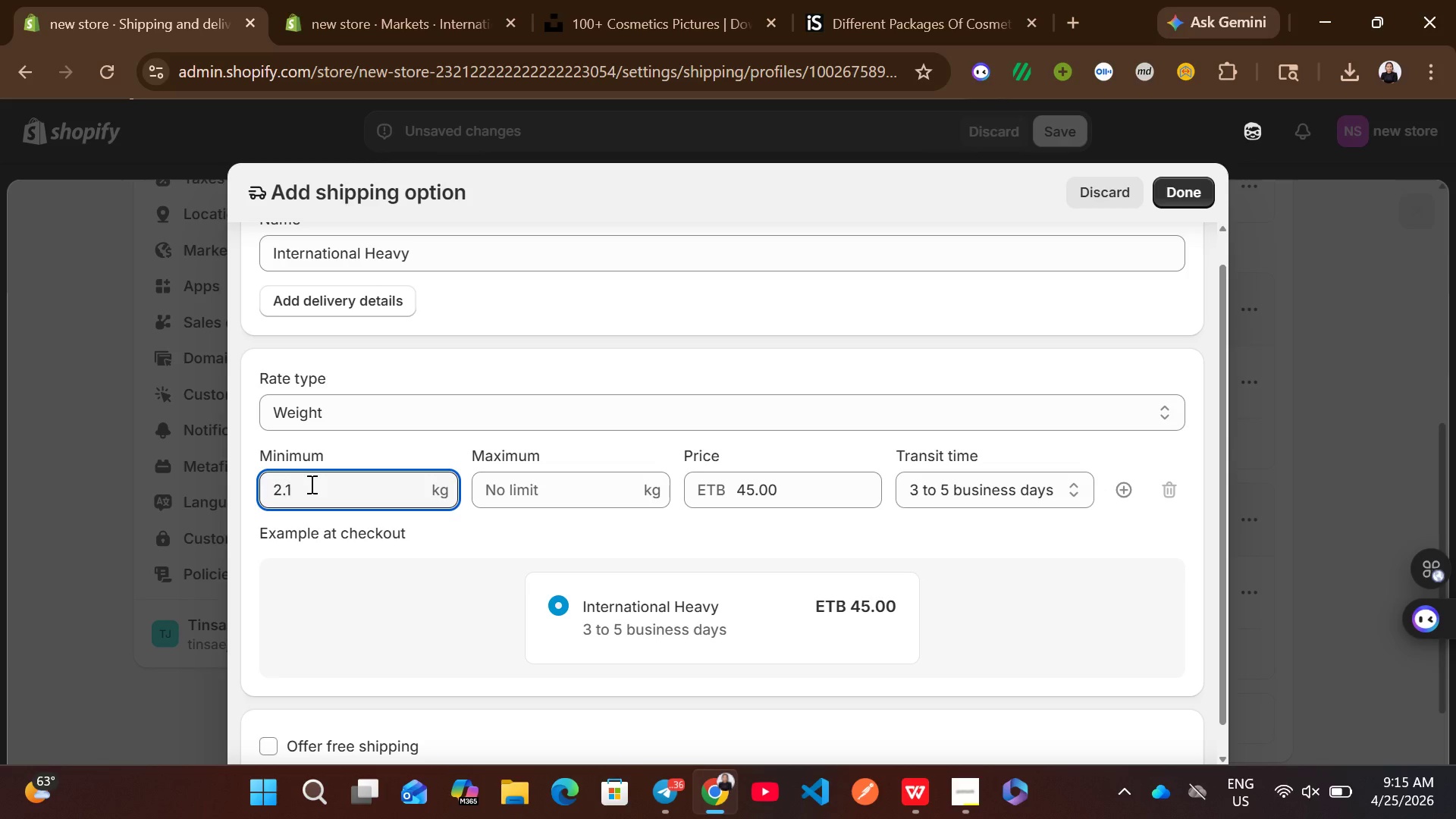 
key(Backspace)
 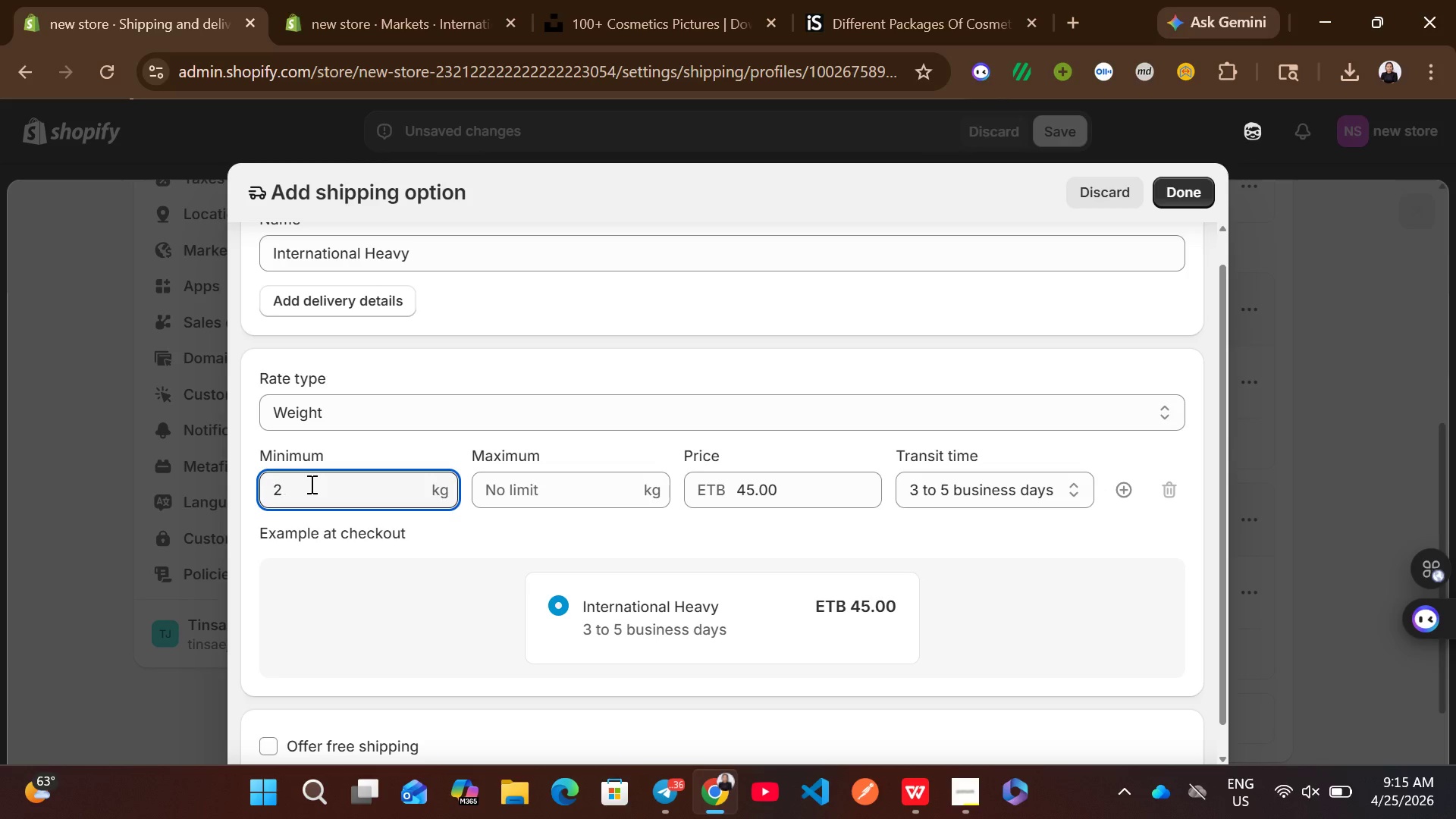 
key(Backspace)
 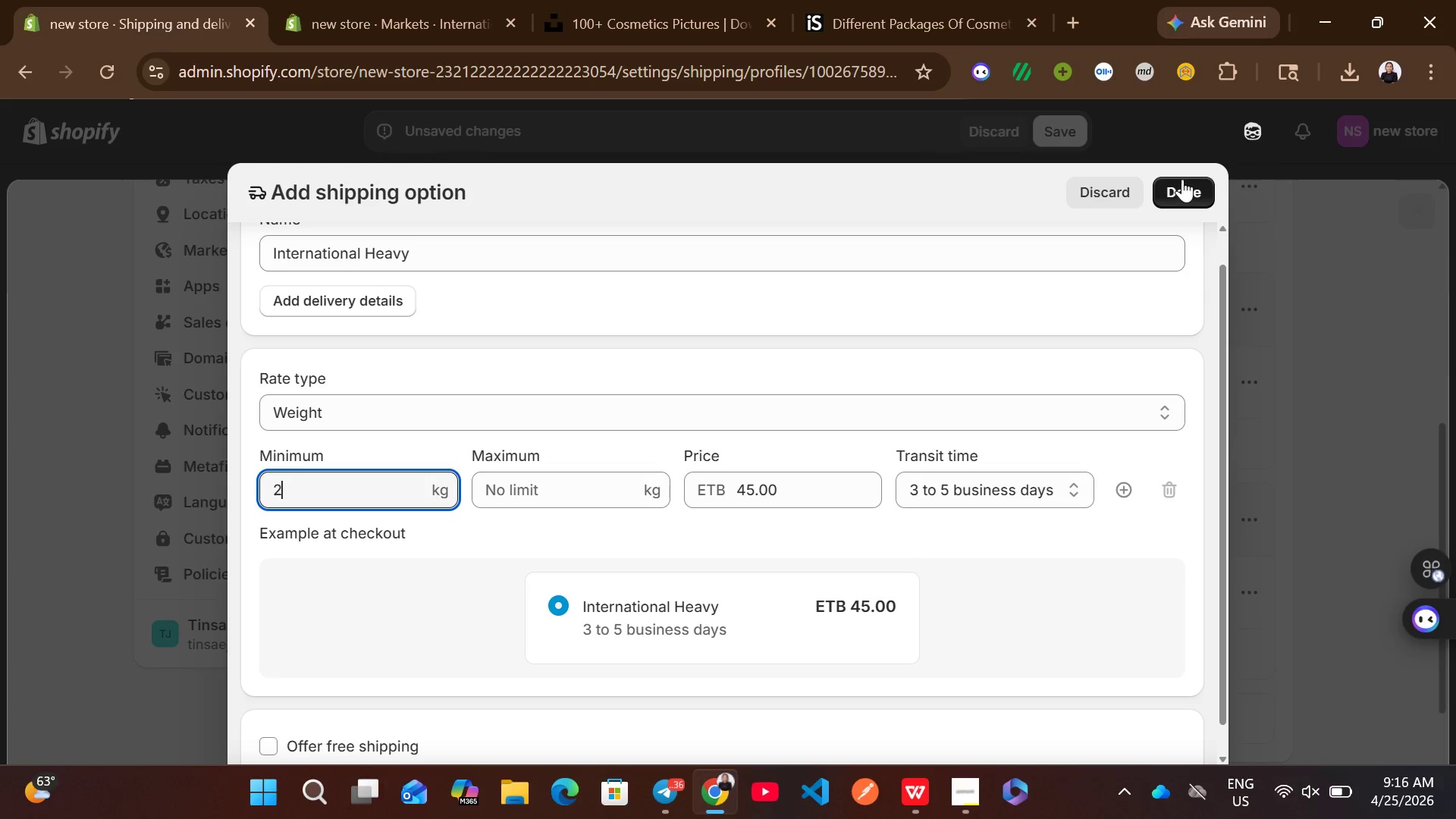 
left_click([1179, 186])
 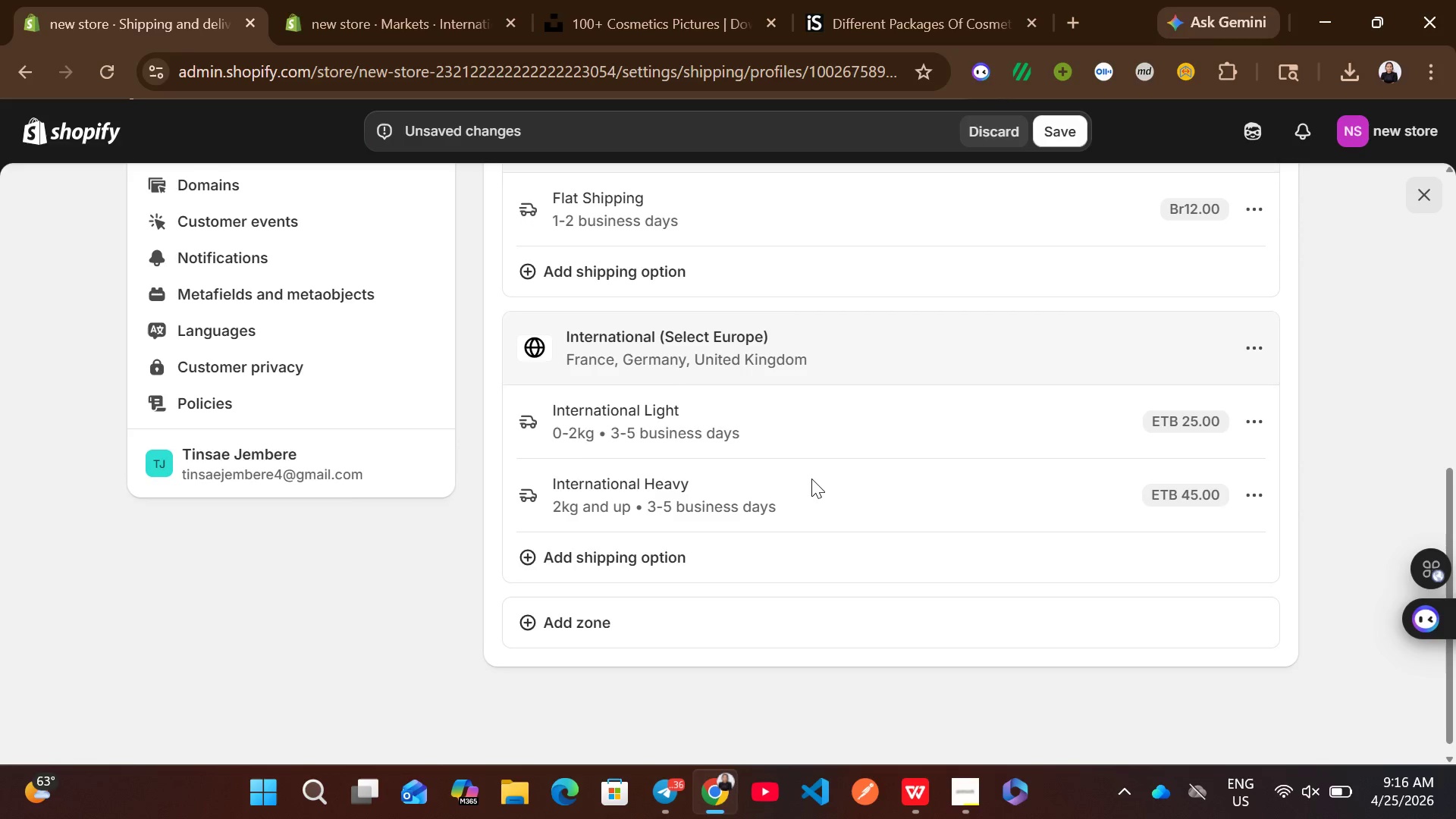 
left_click([1084, 135])
 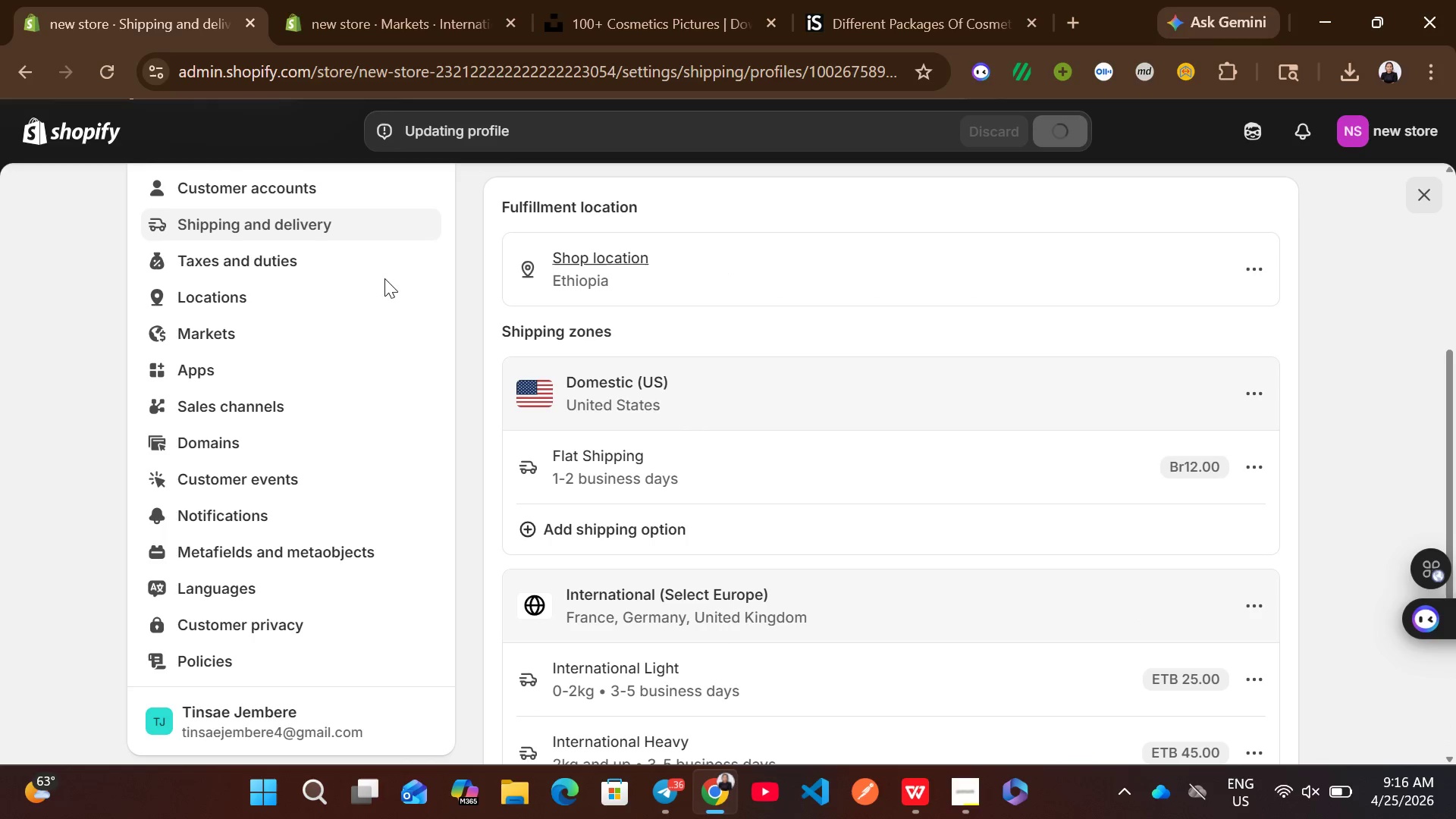 
left_click([327, 215])
 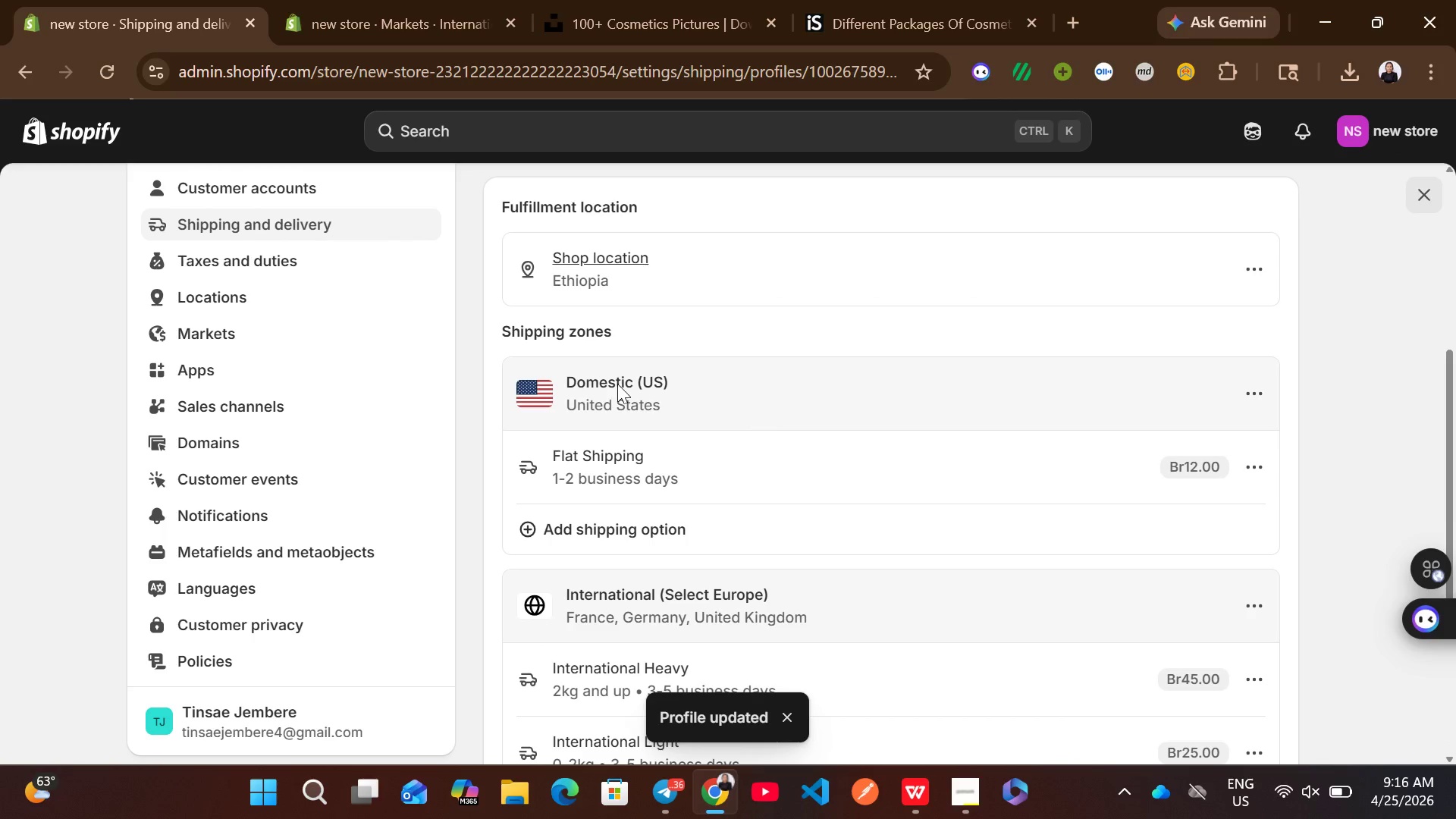 
left_click([363, 227])
 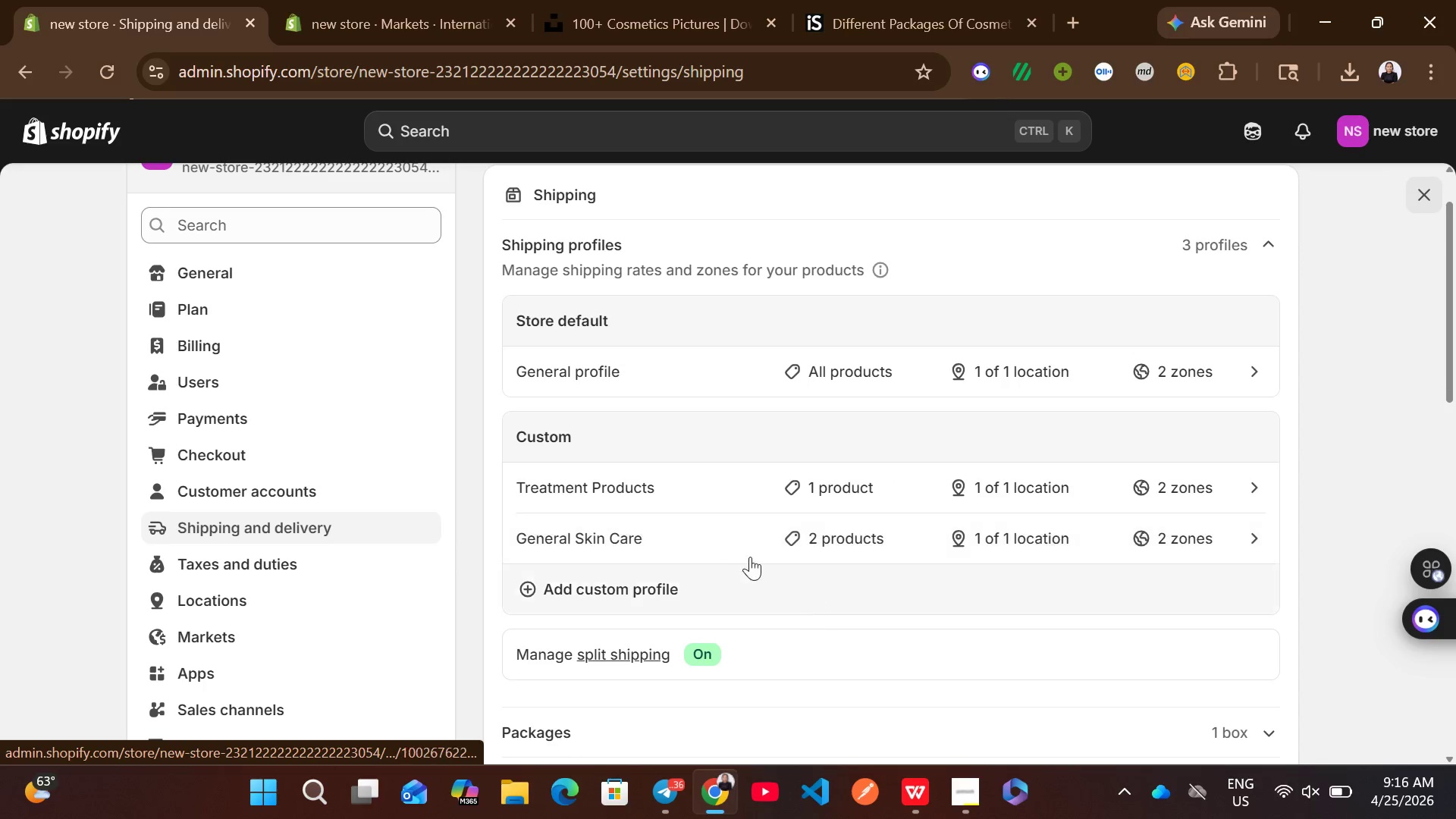 
left_click([738, 552])
 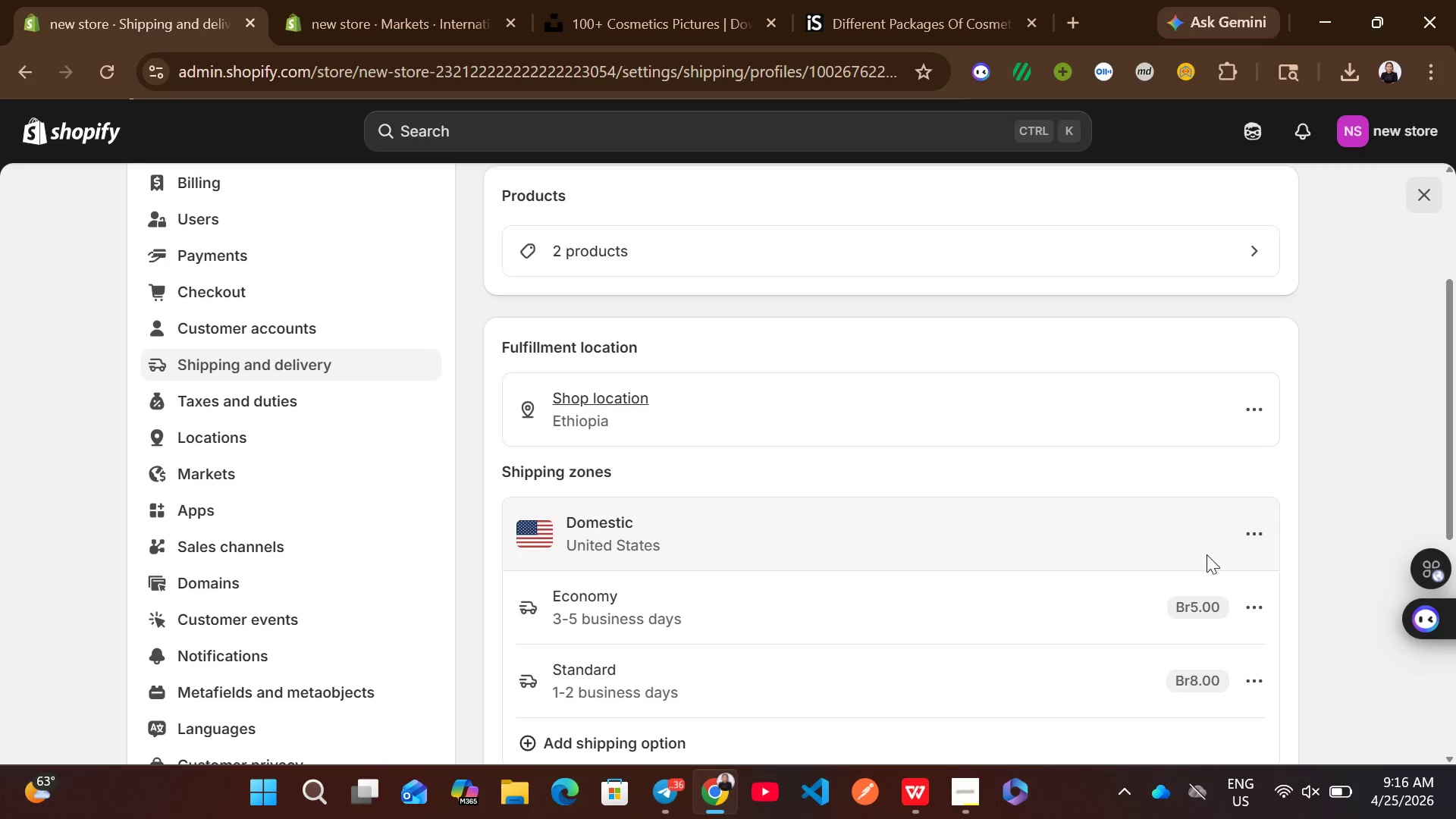 
left_click([1250, 535])
 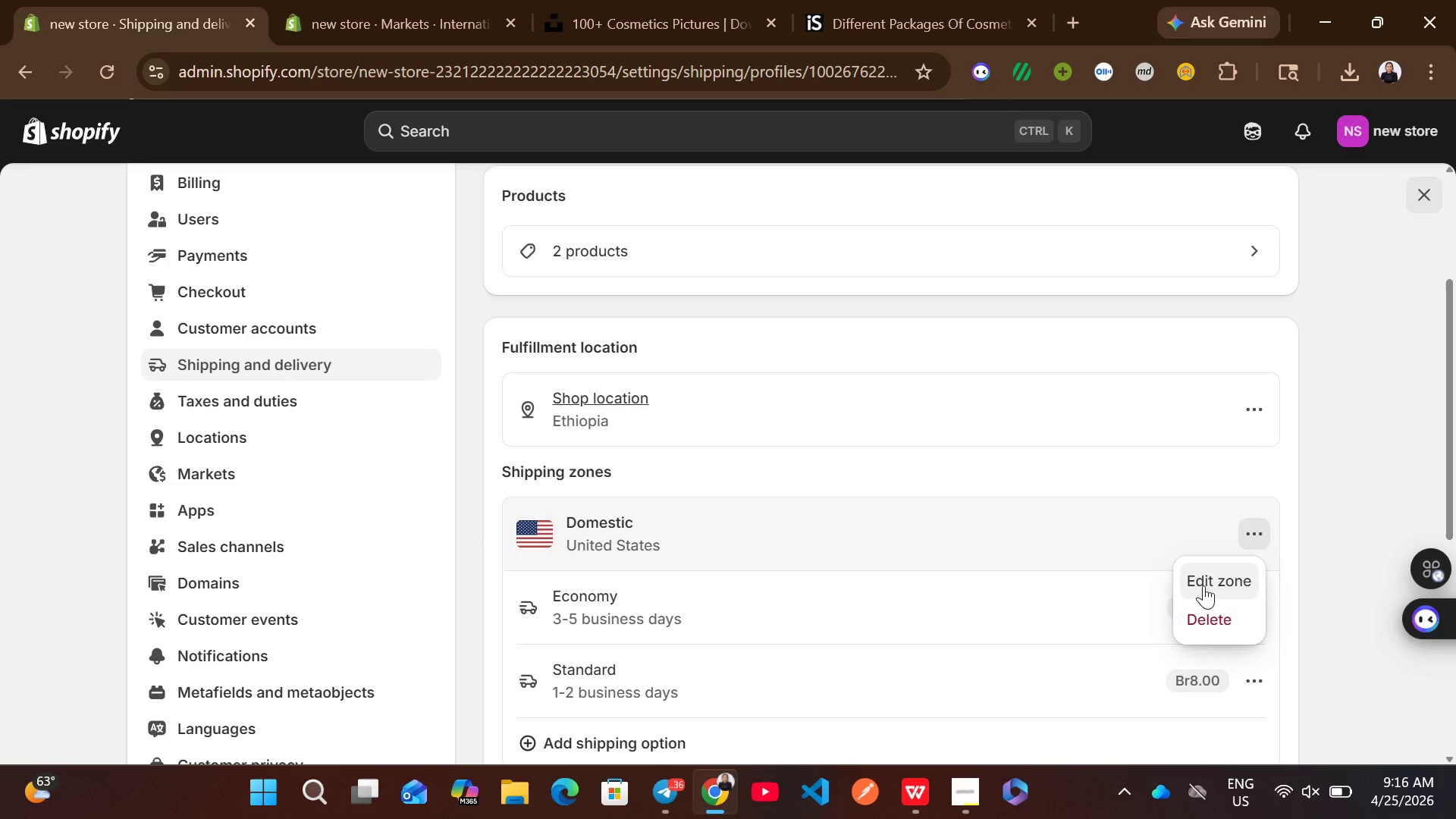 
left_click([1203, 588])
 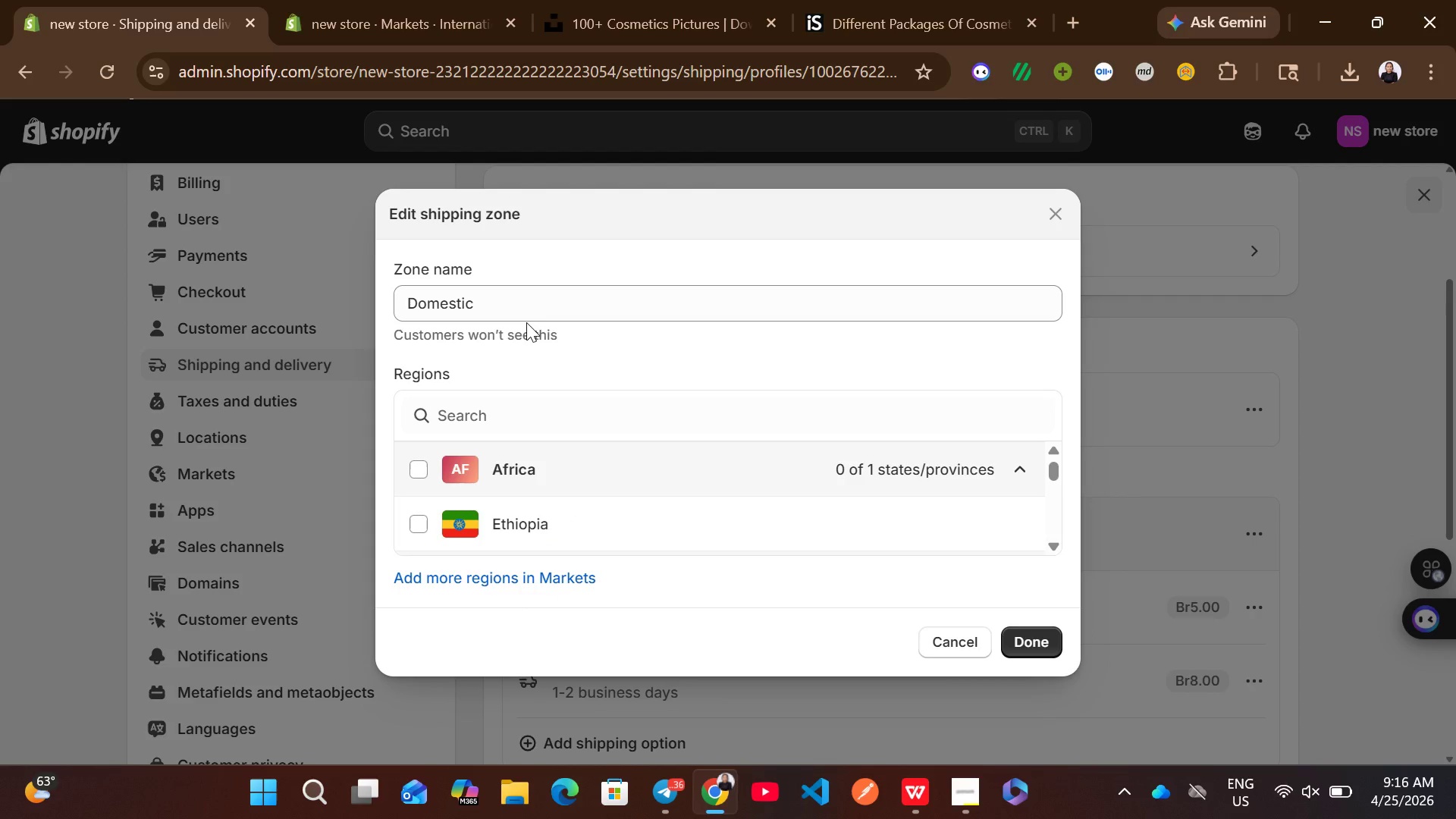 
left_click([500, 294])
 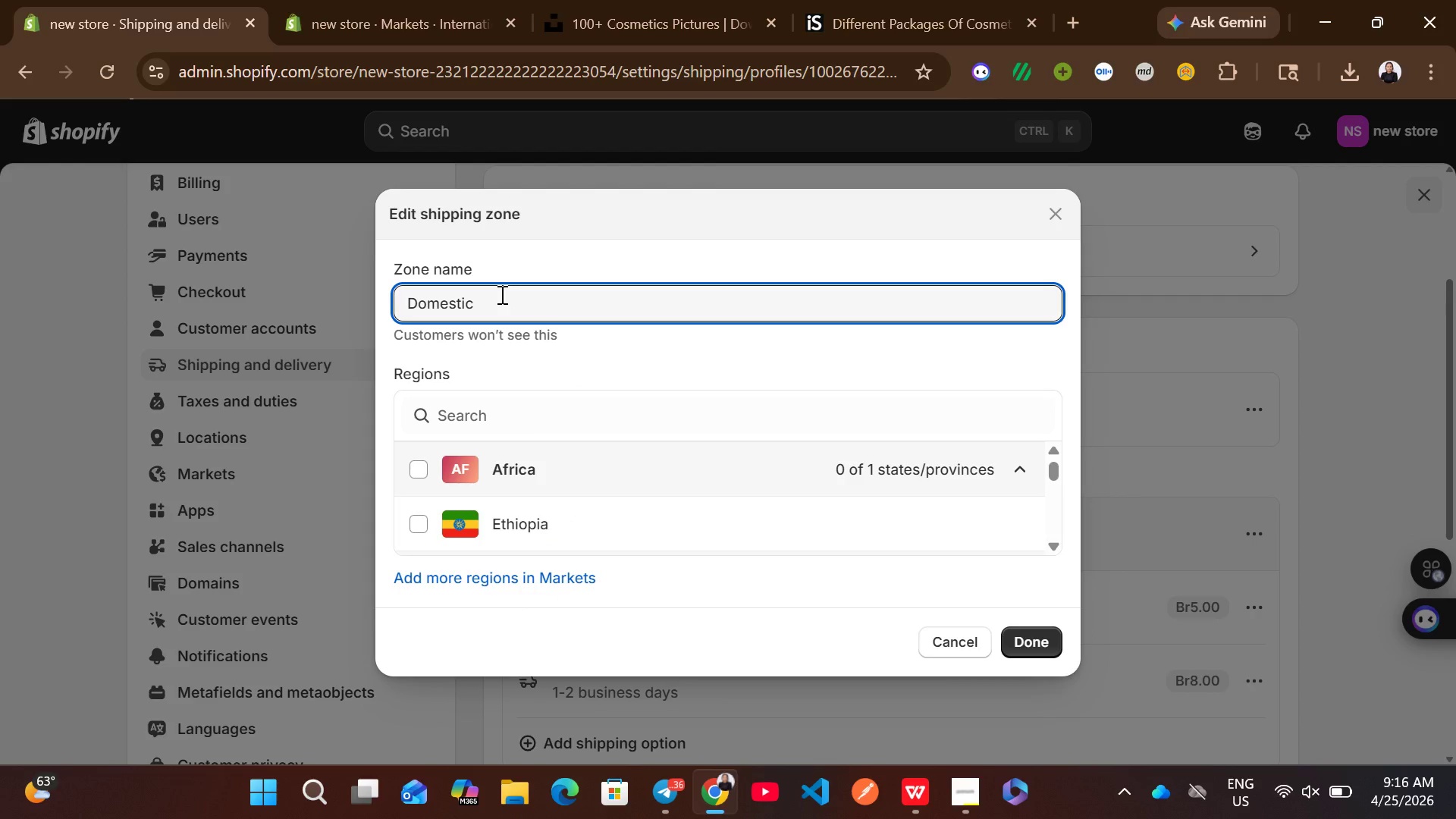 
type( (US))
 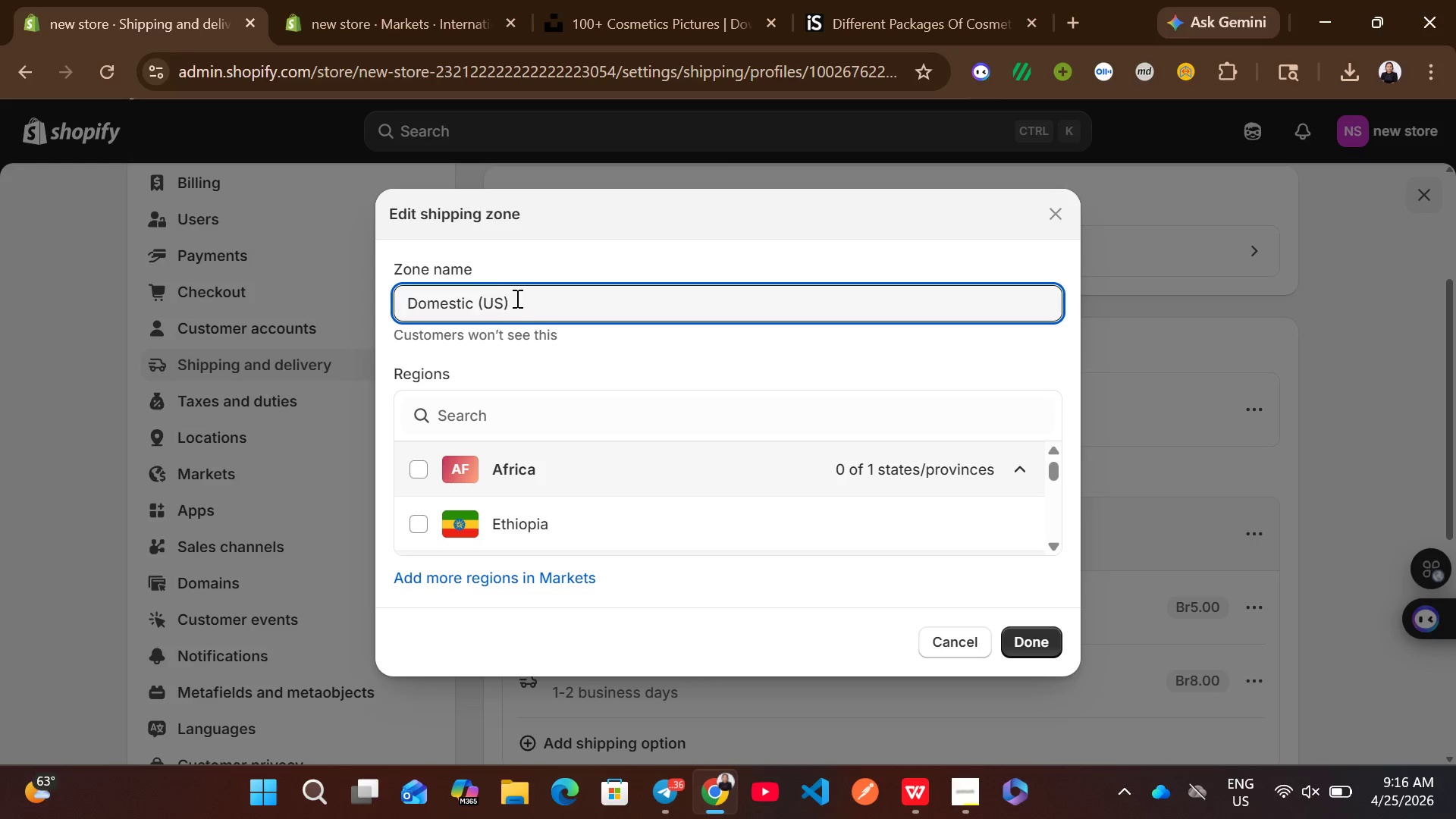 
left_click([1042, 633])
 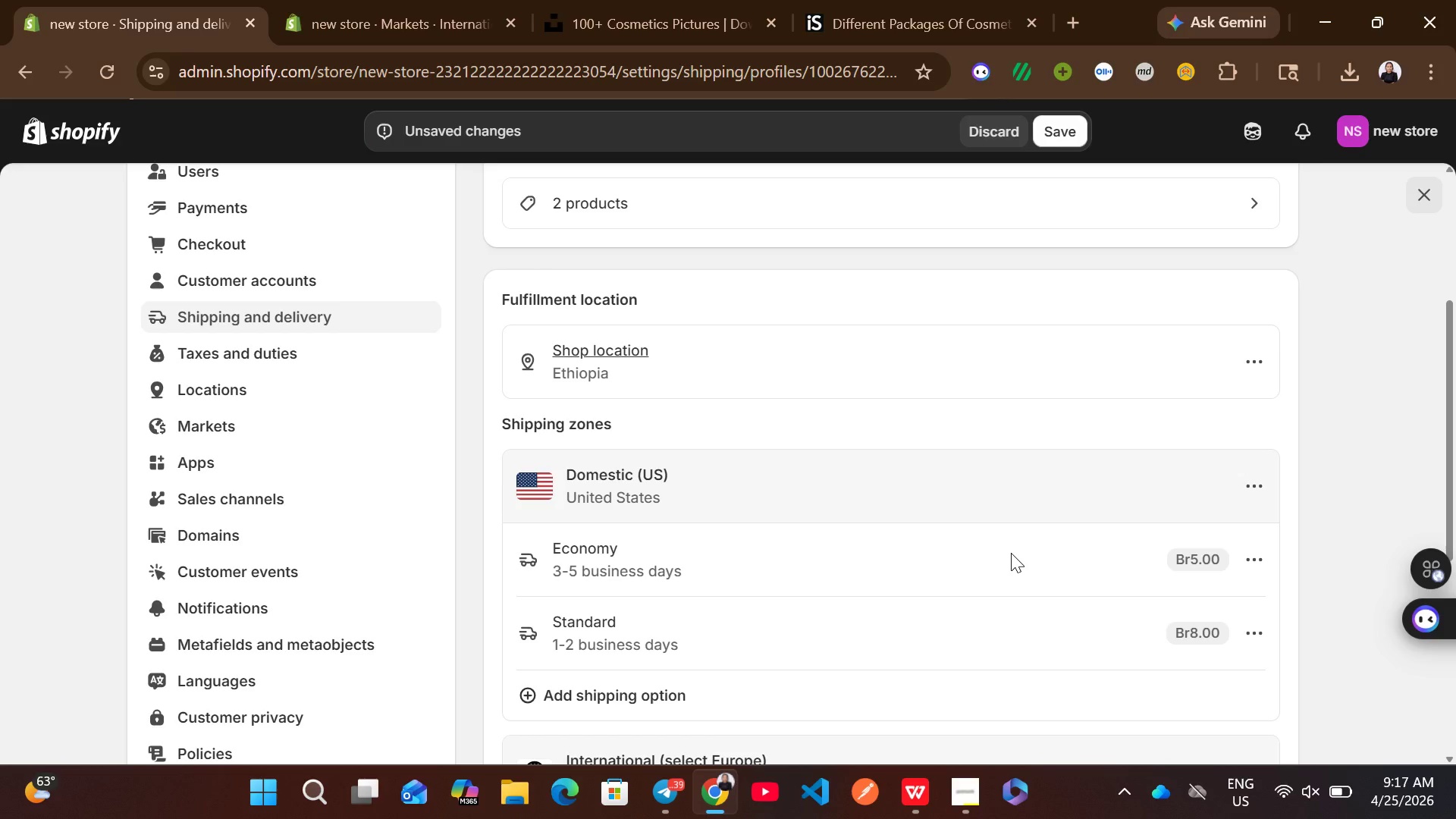 
wait(84.65)
 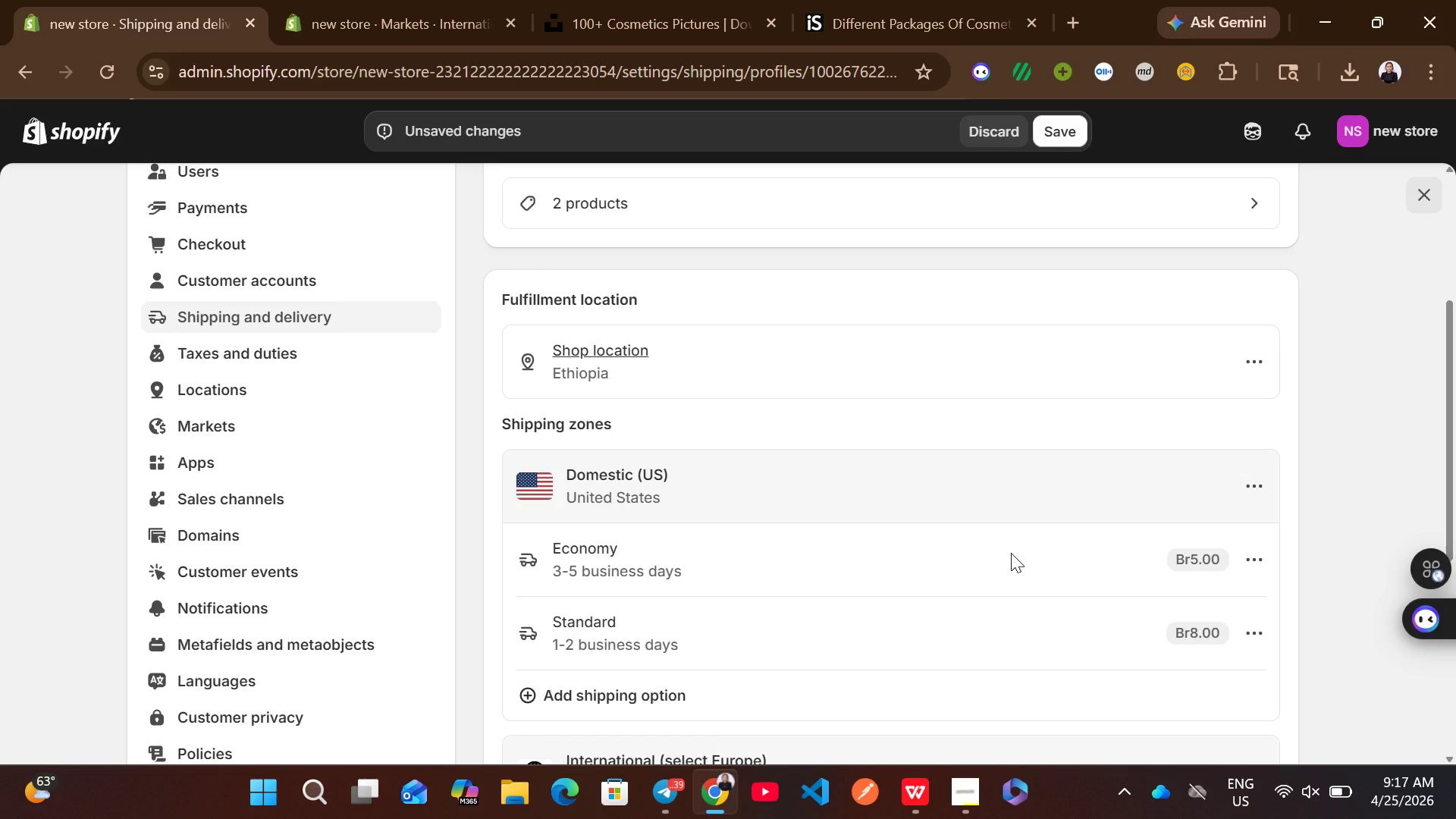 
mouse_move([821, 651])
 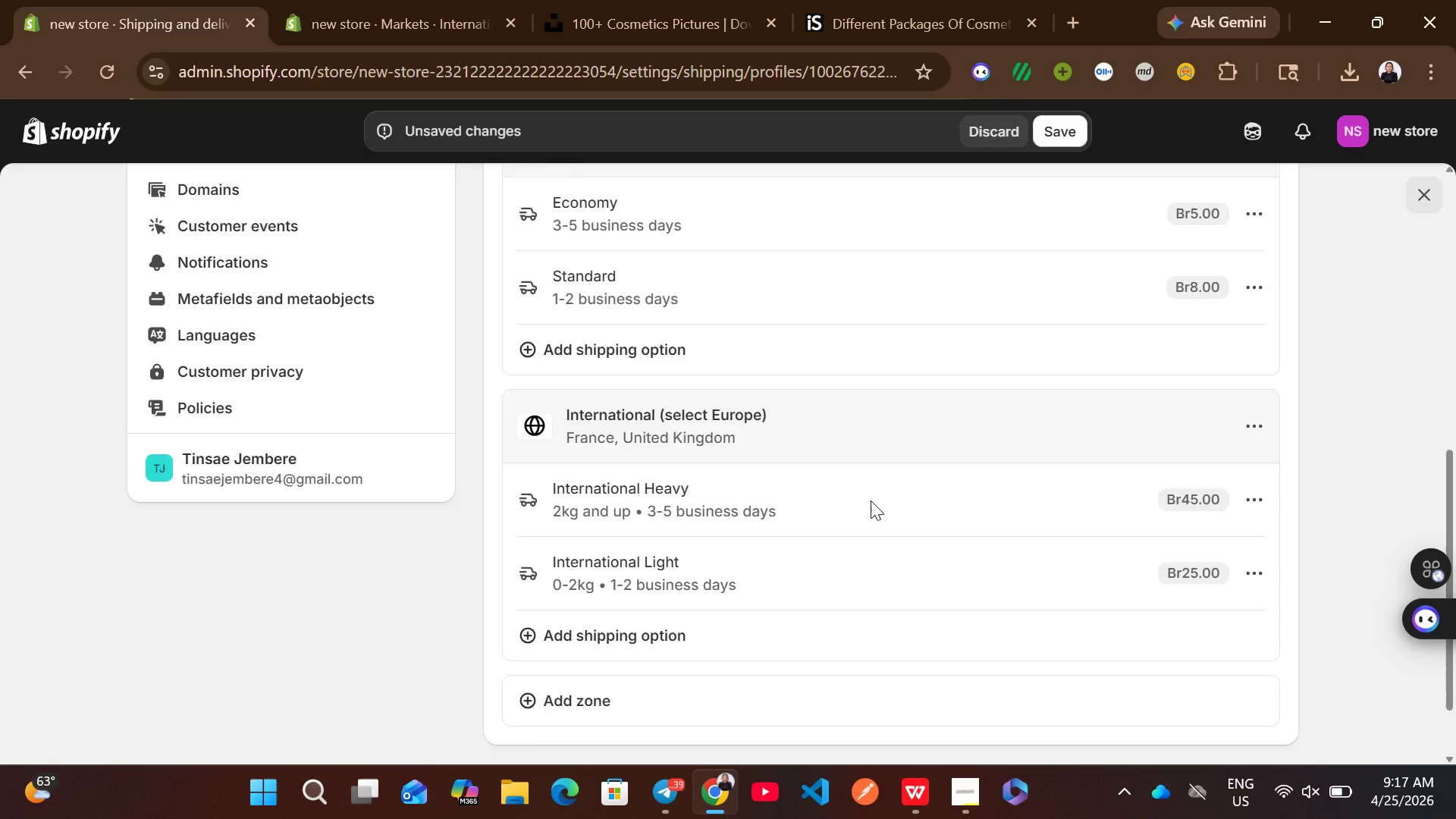 
left_click([748, 548])
 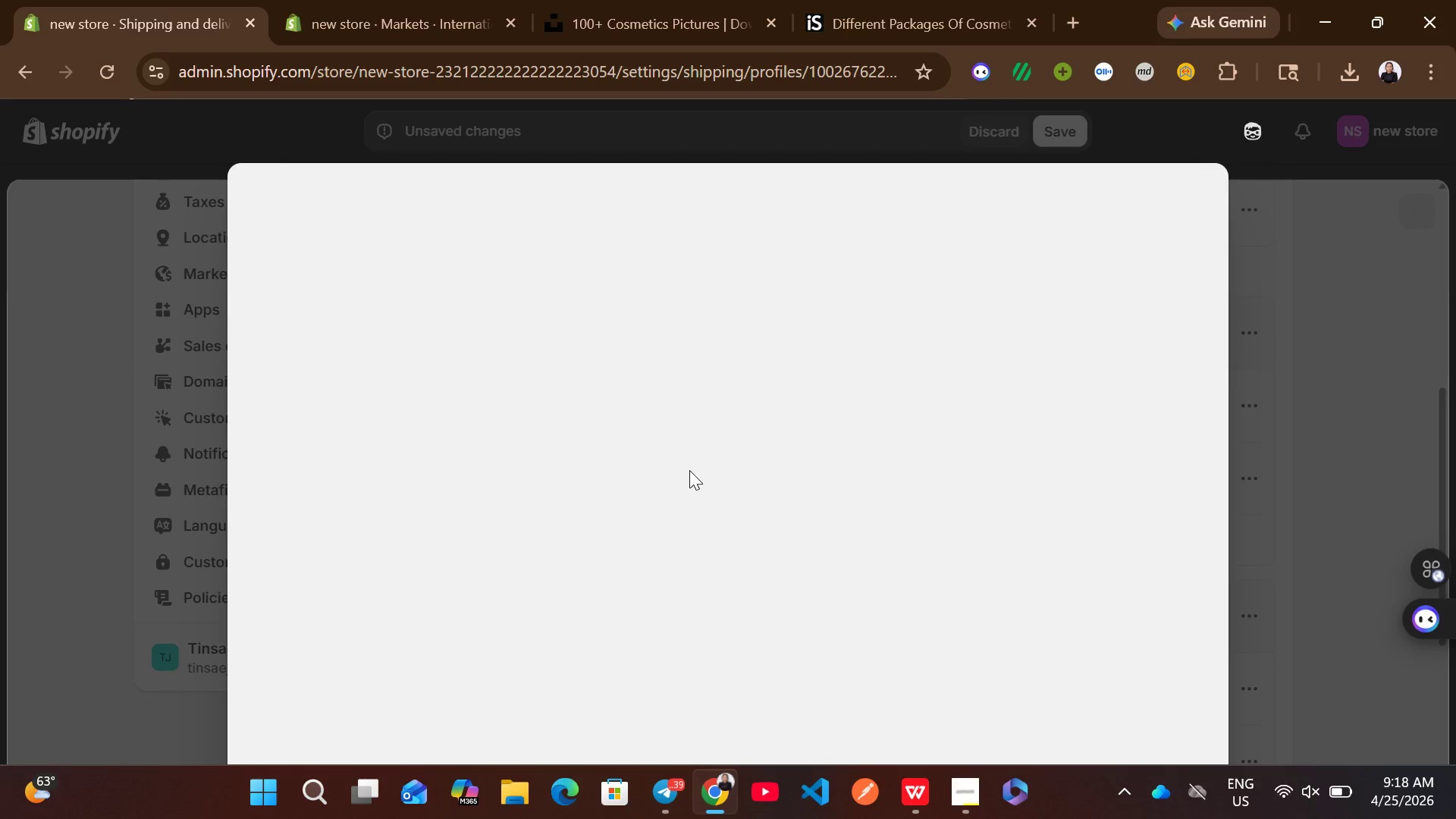 
mouse_move([550, 385])
 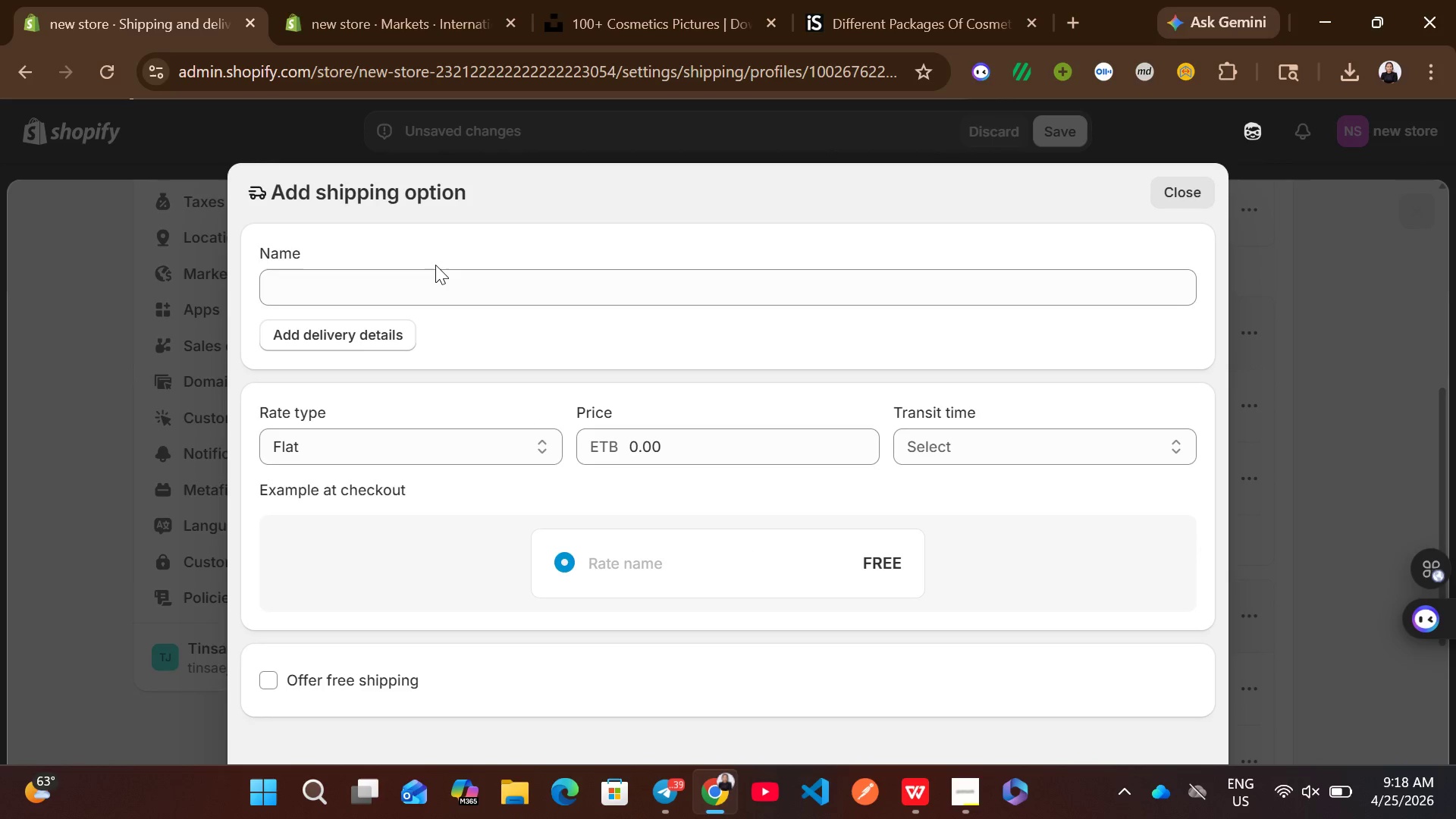 
left_click([435, 265])
 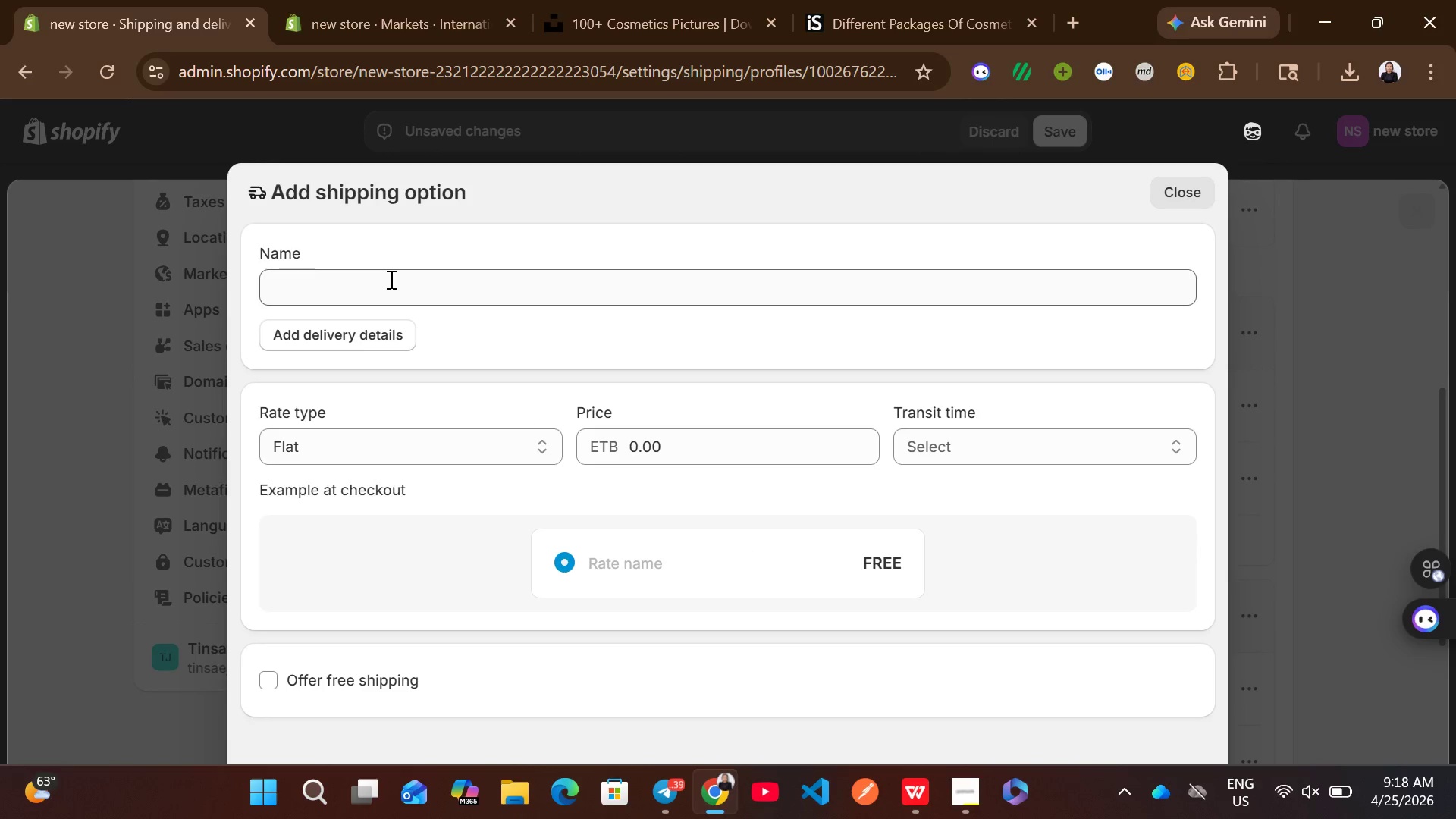 
left_click([390, 279])
 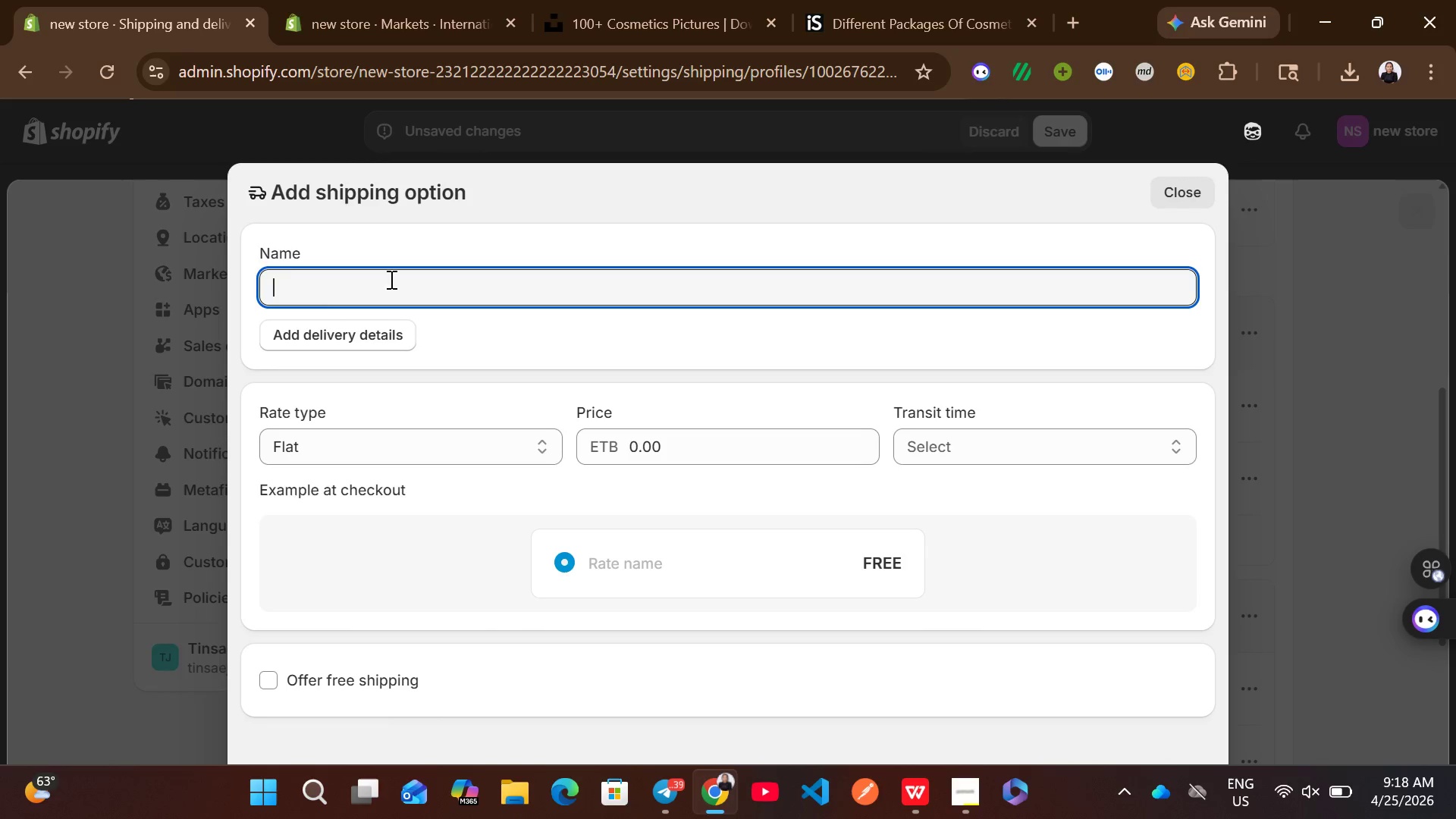 
wait(21.23)
 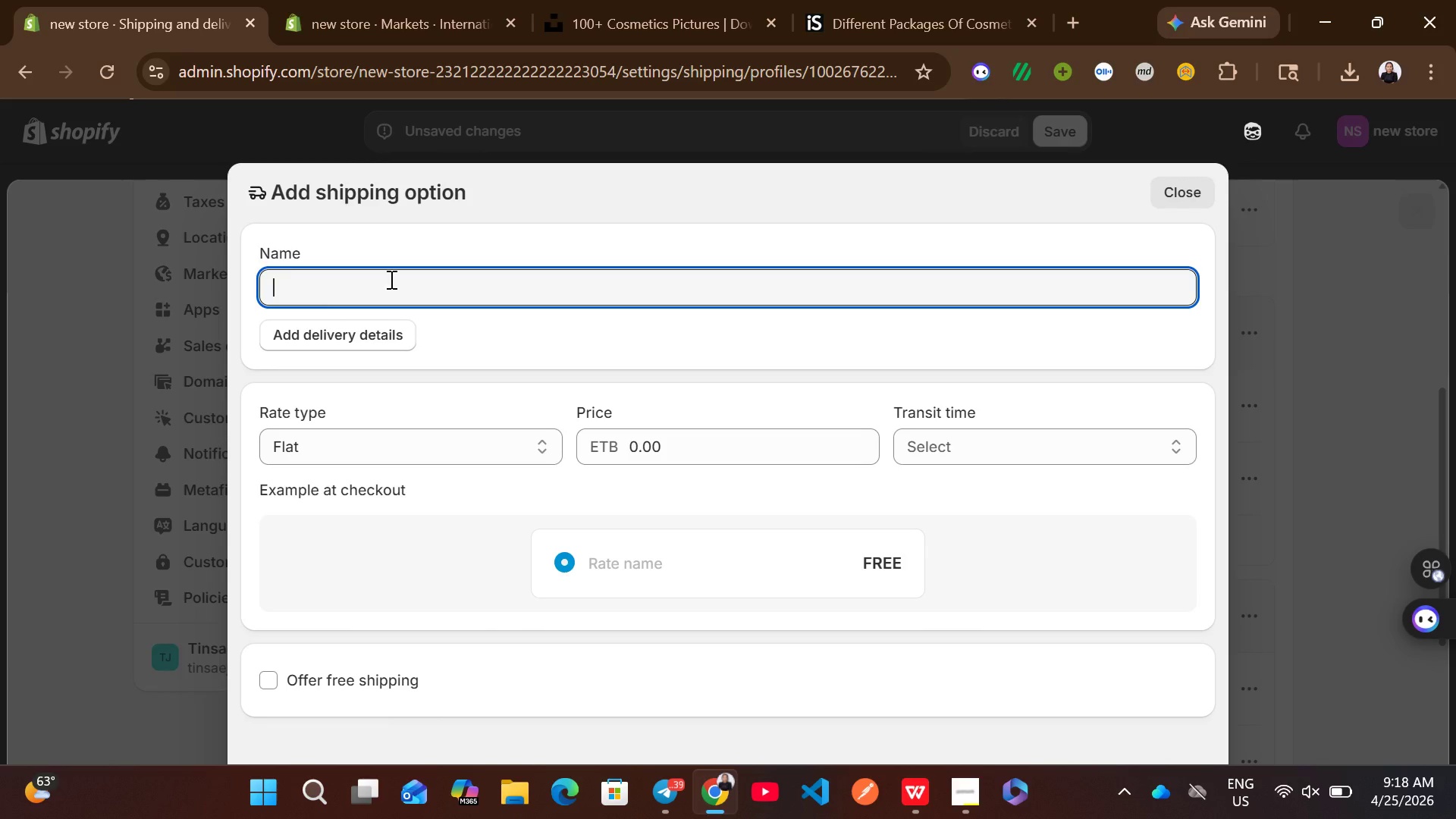 
type(VIP White Glove)
 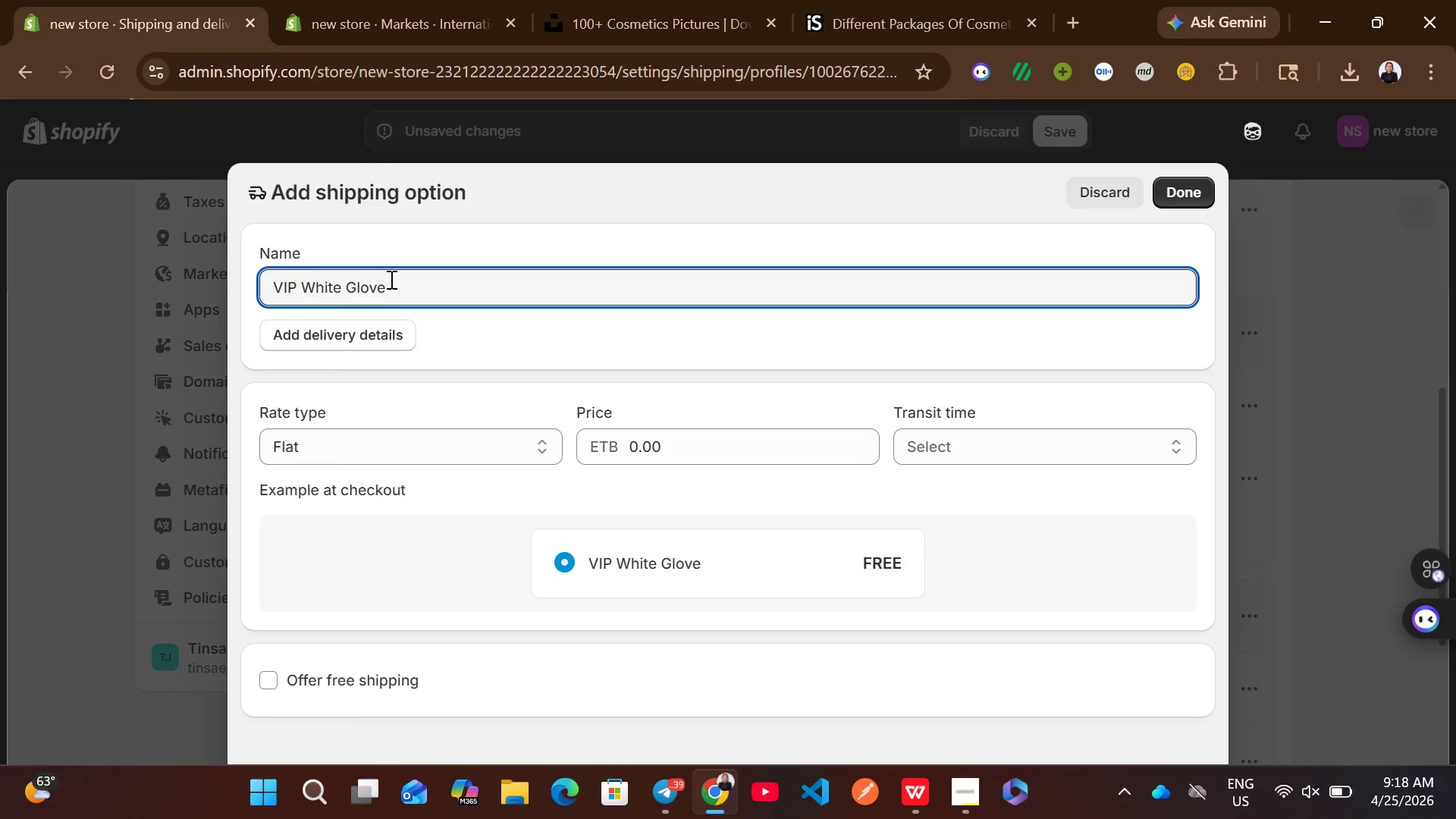 
wait(12.34)
 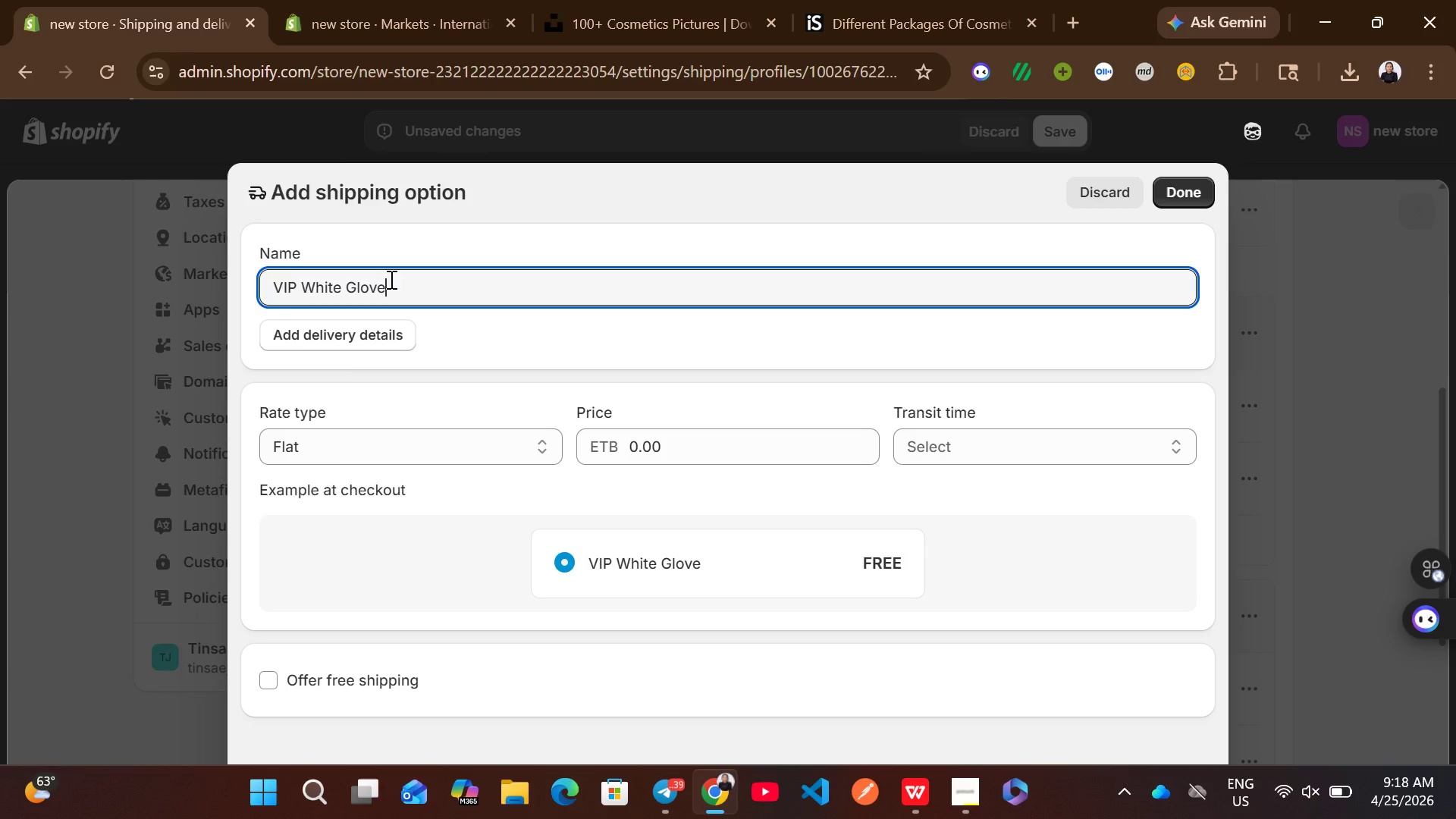 
left_click([356, 455])
 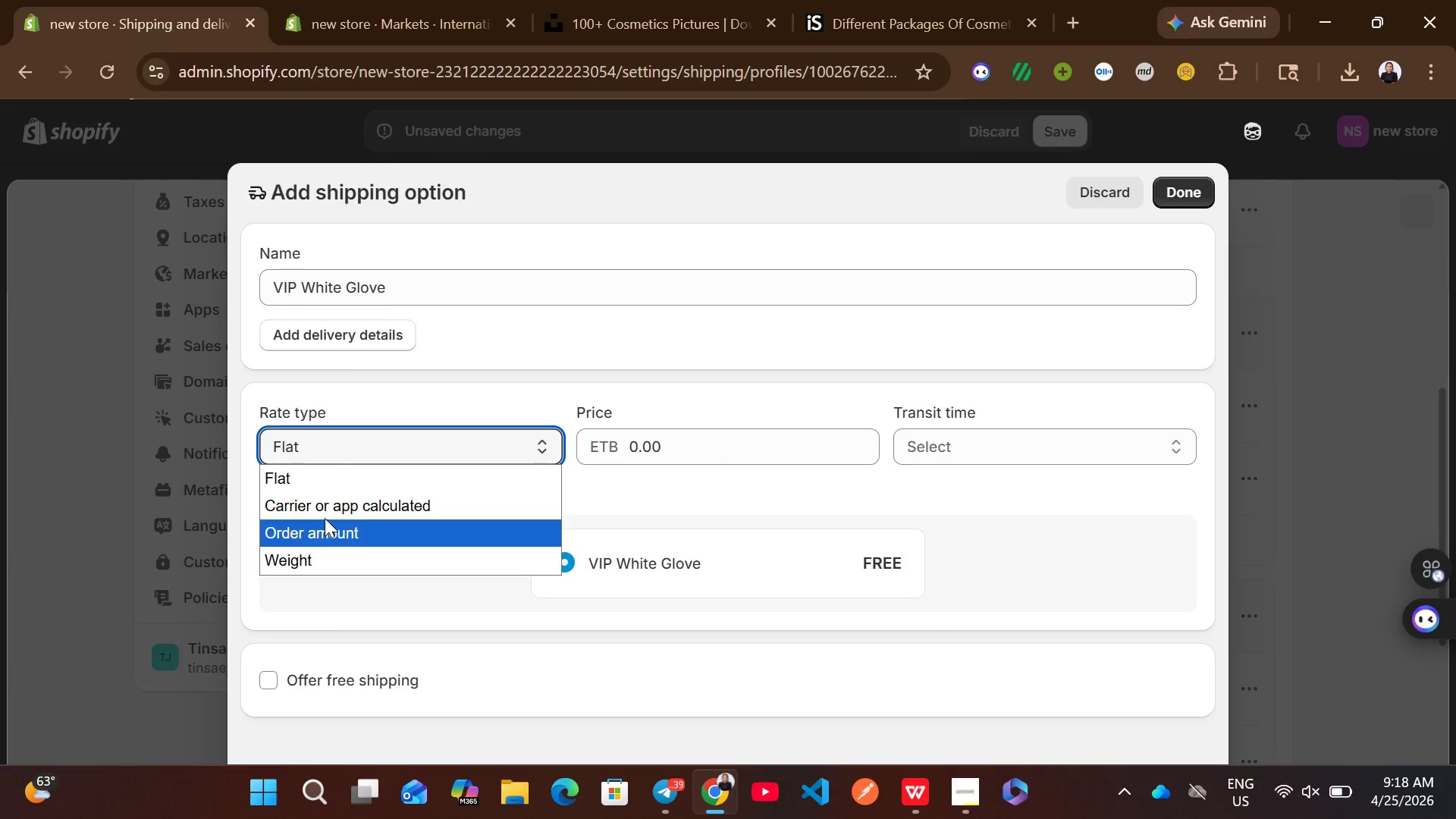 
left_click([320, 529])
 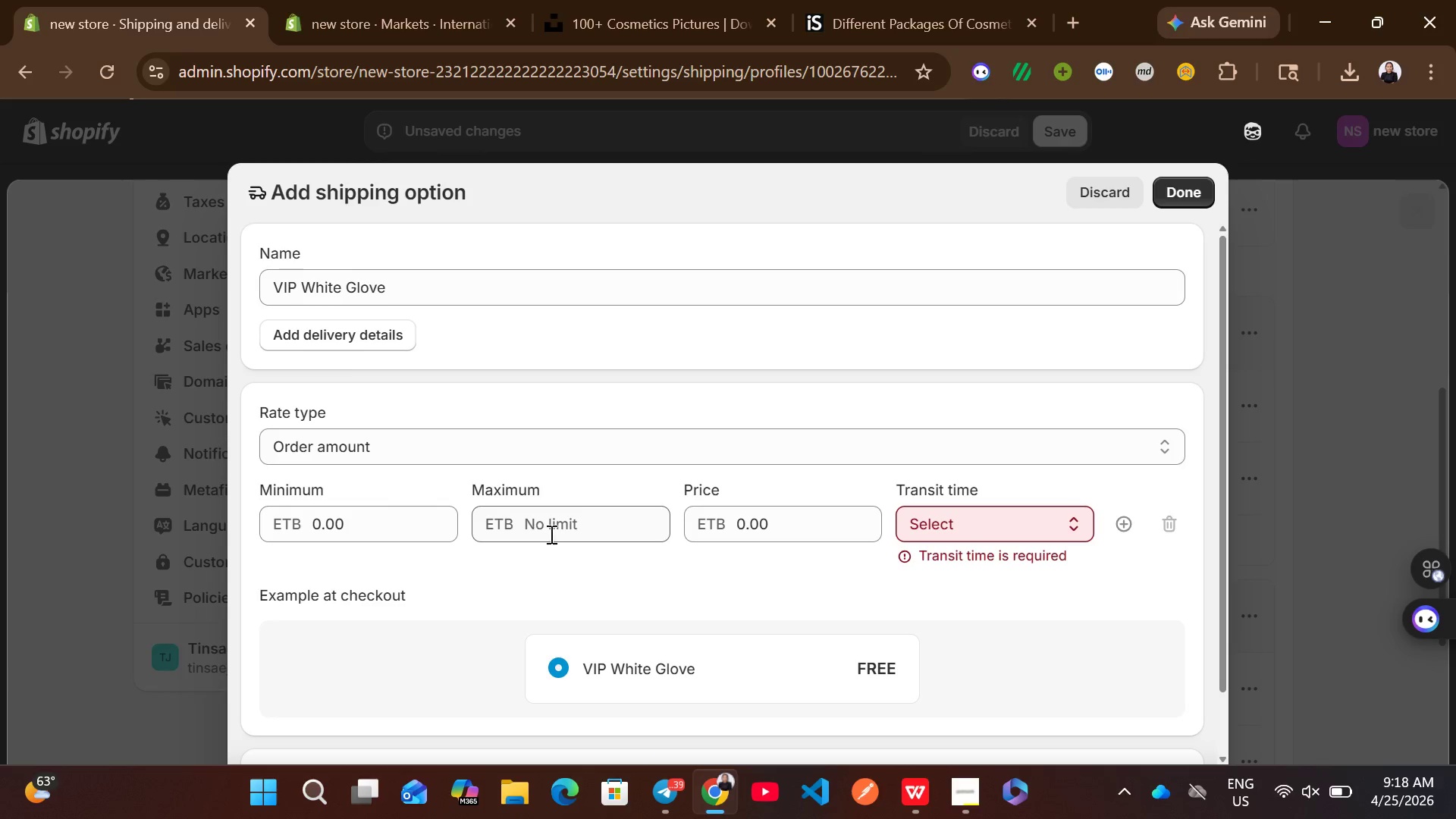 
left_click([560, 528])
 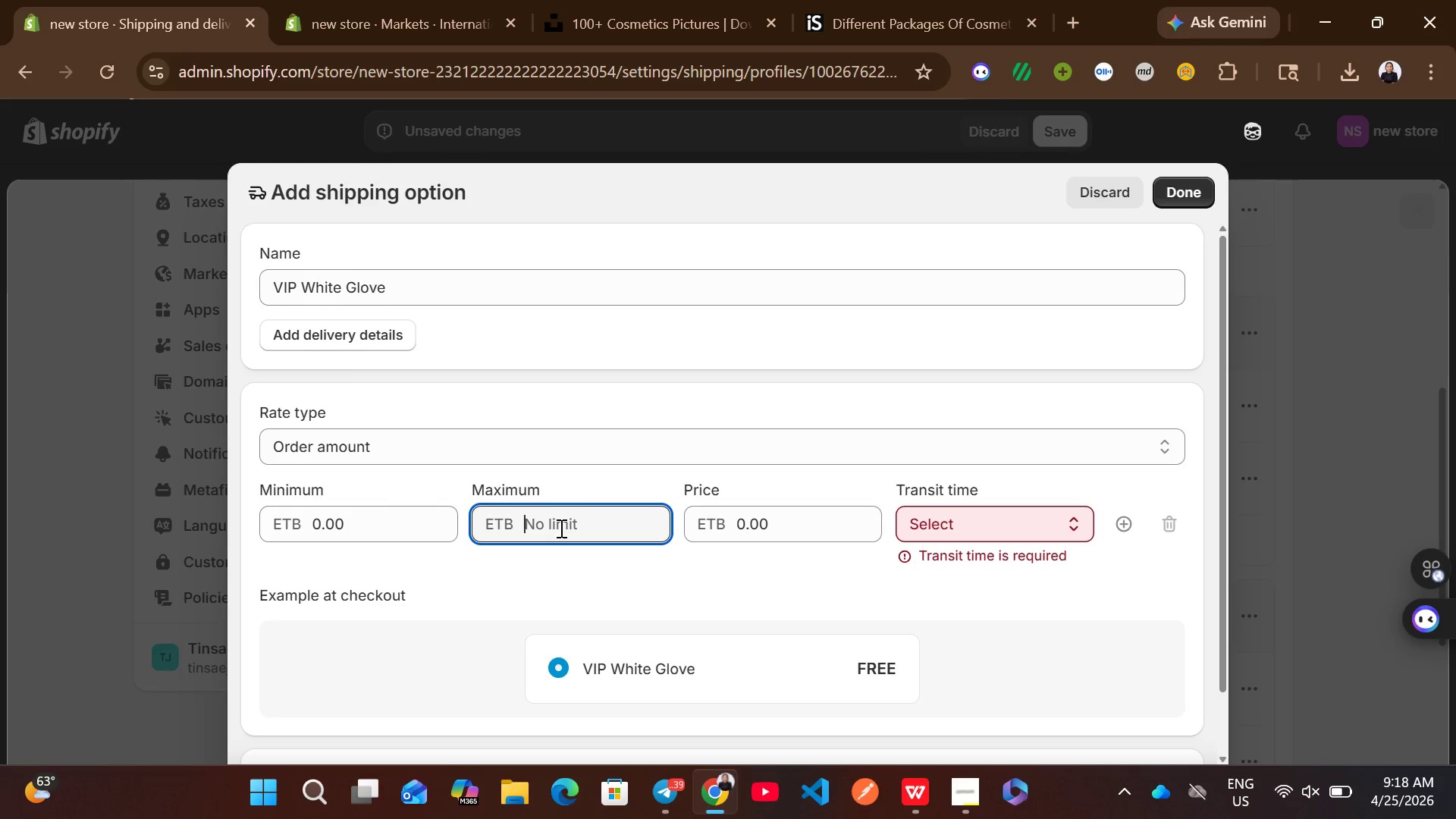 
wait(5.72)
 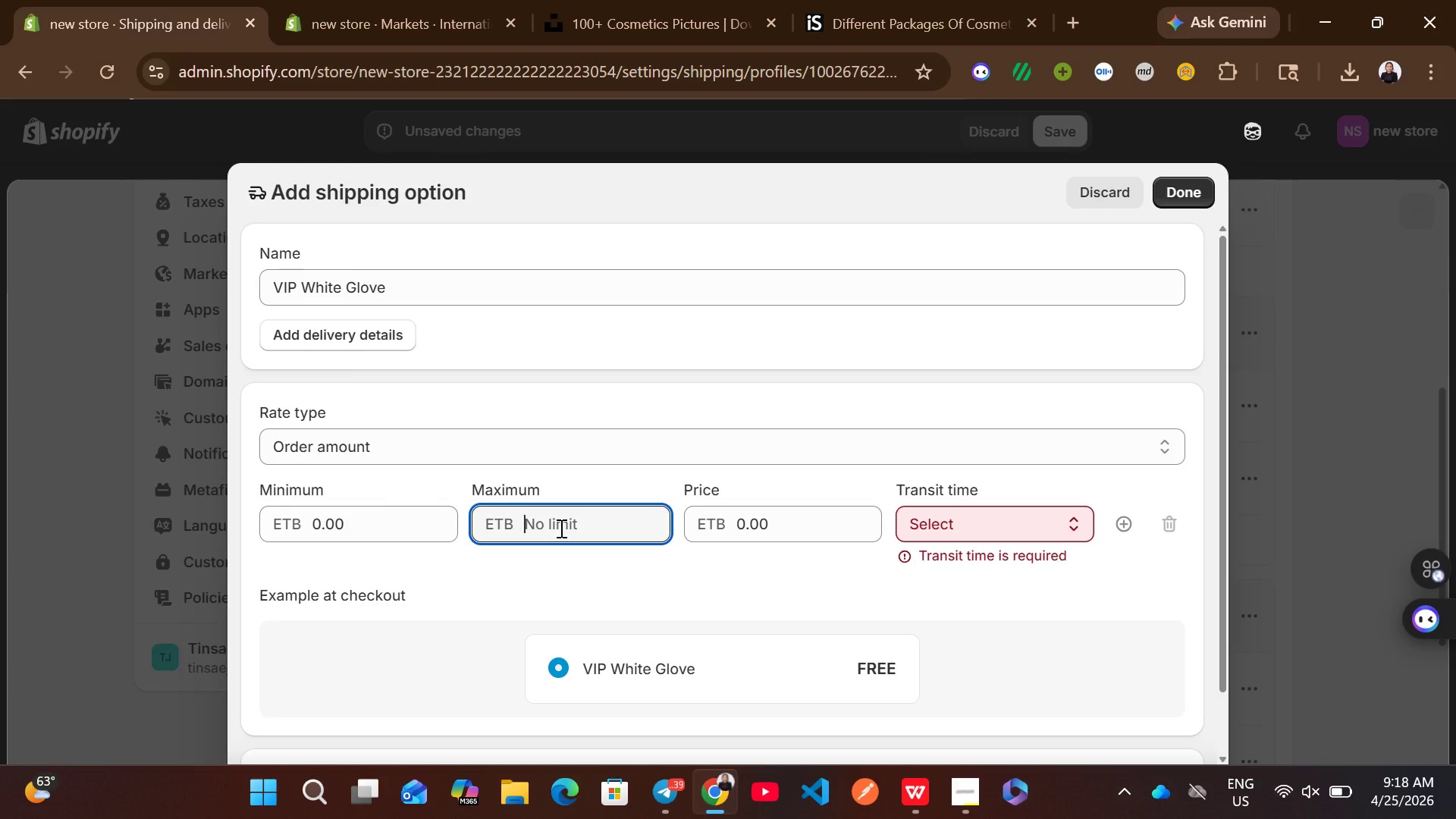 
type(150)
 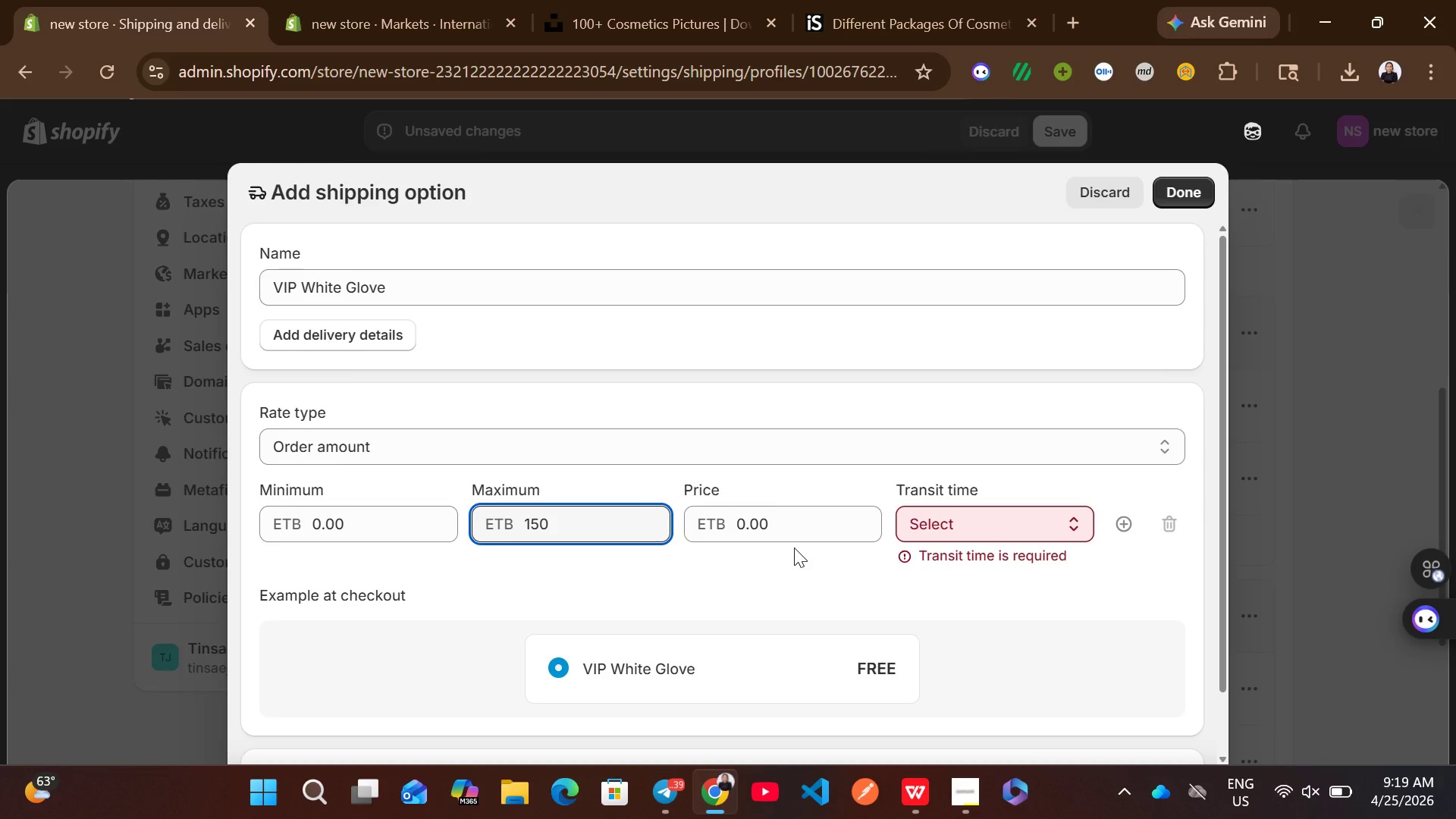 
left_click([953, 526])
 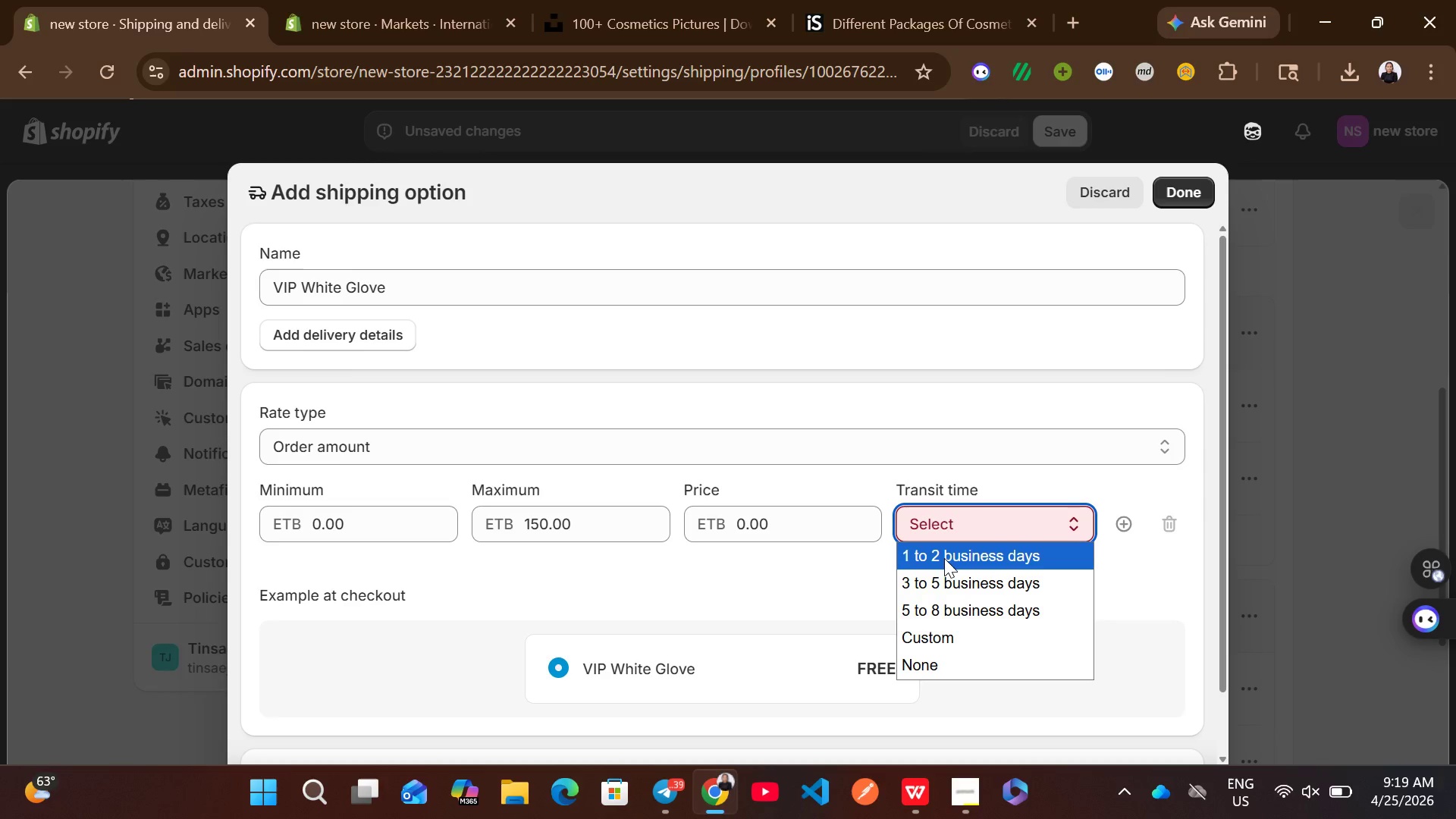 
left_click([944, 558])
 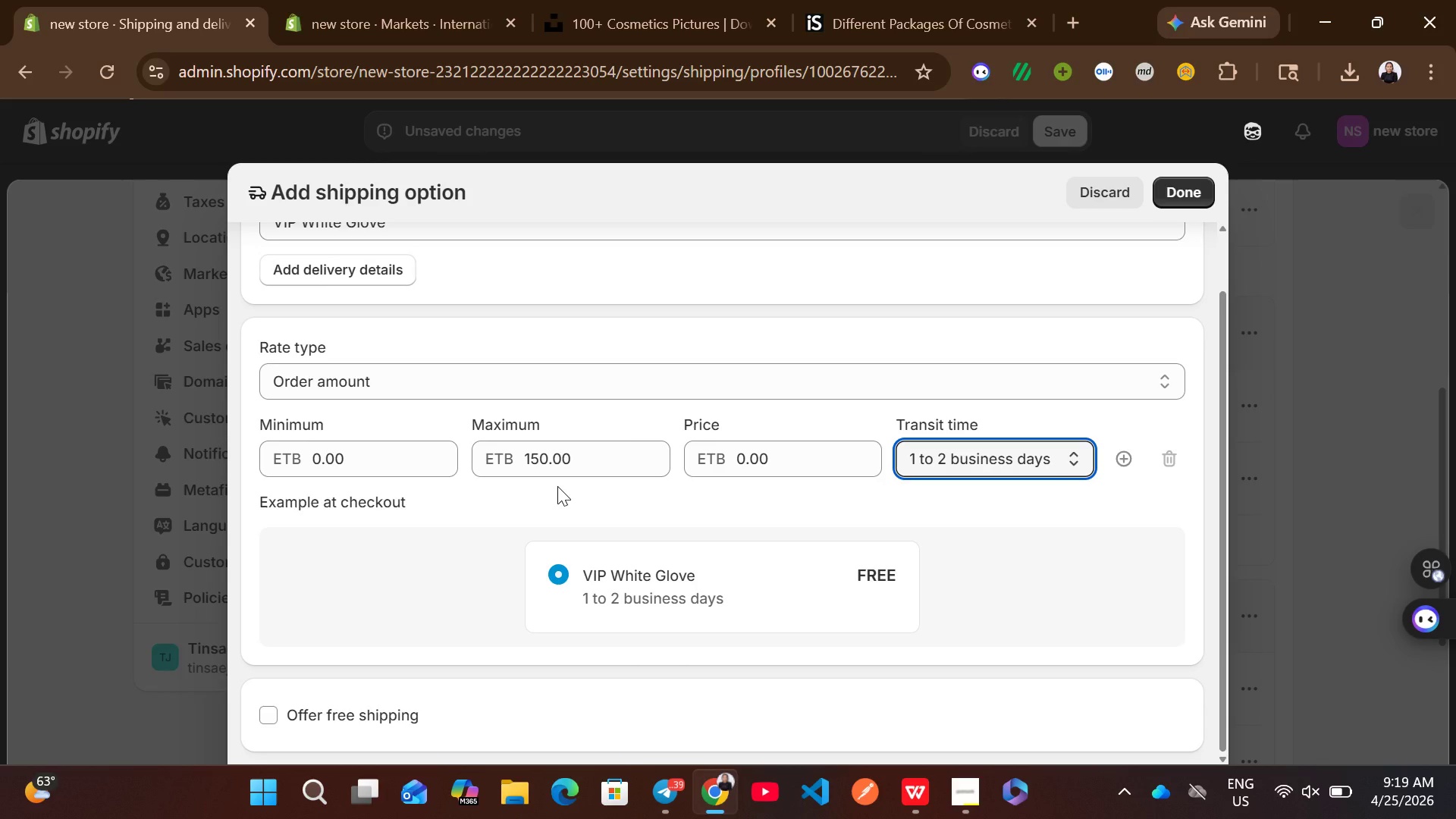 
wait(30.38)
 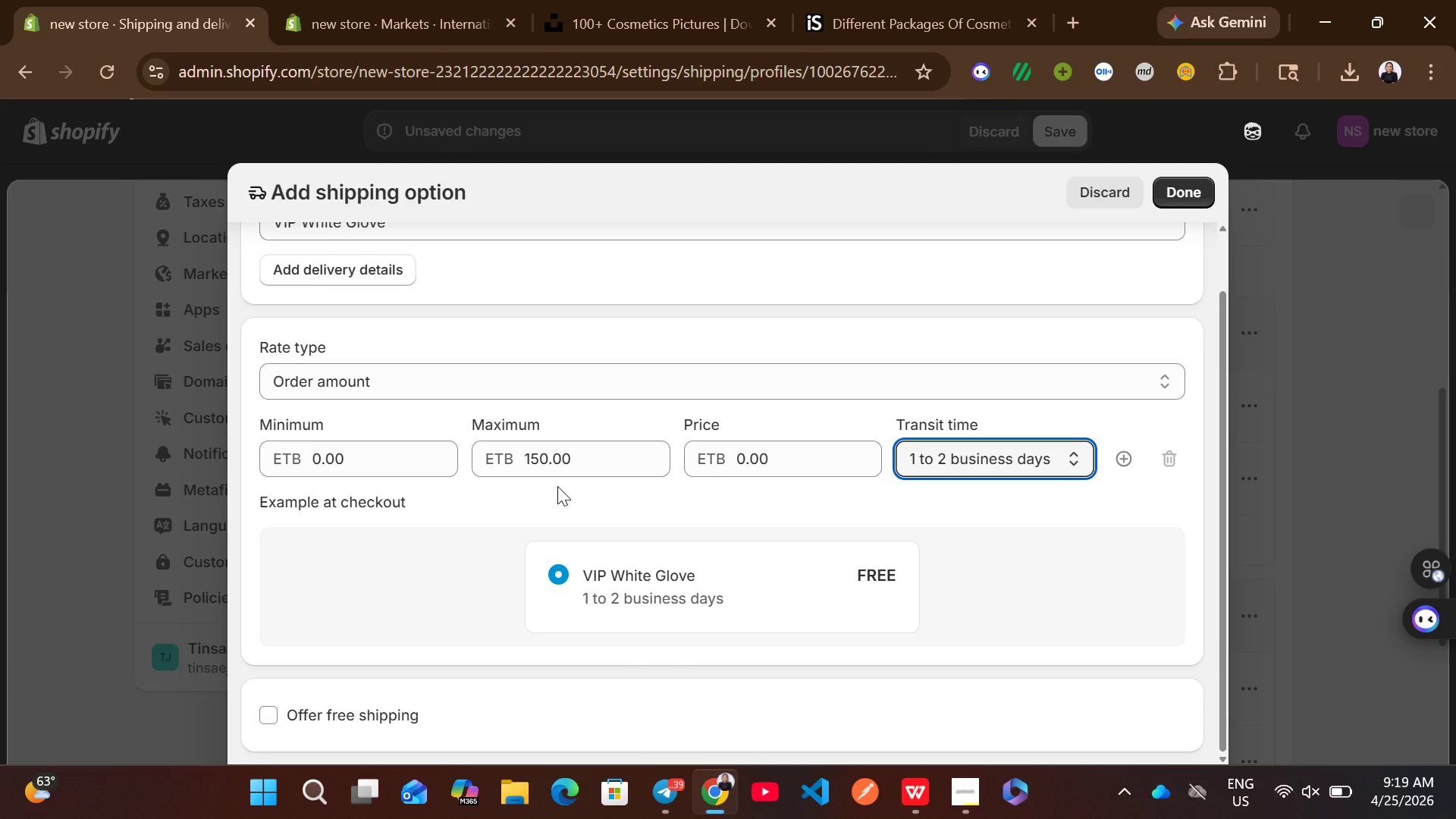 
left_click([1184, 193])
 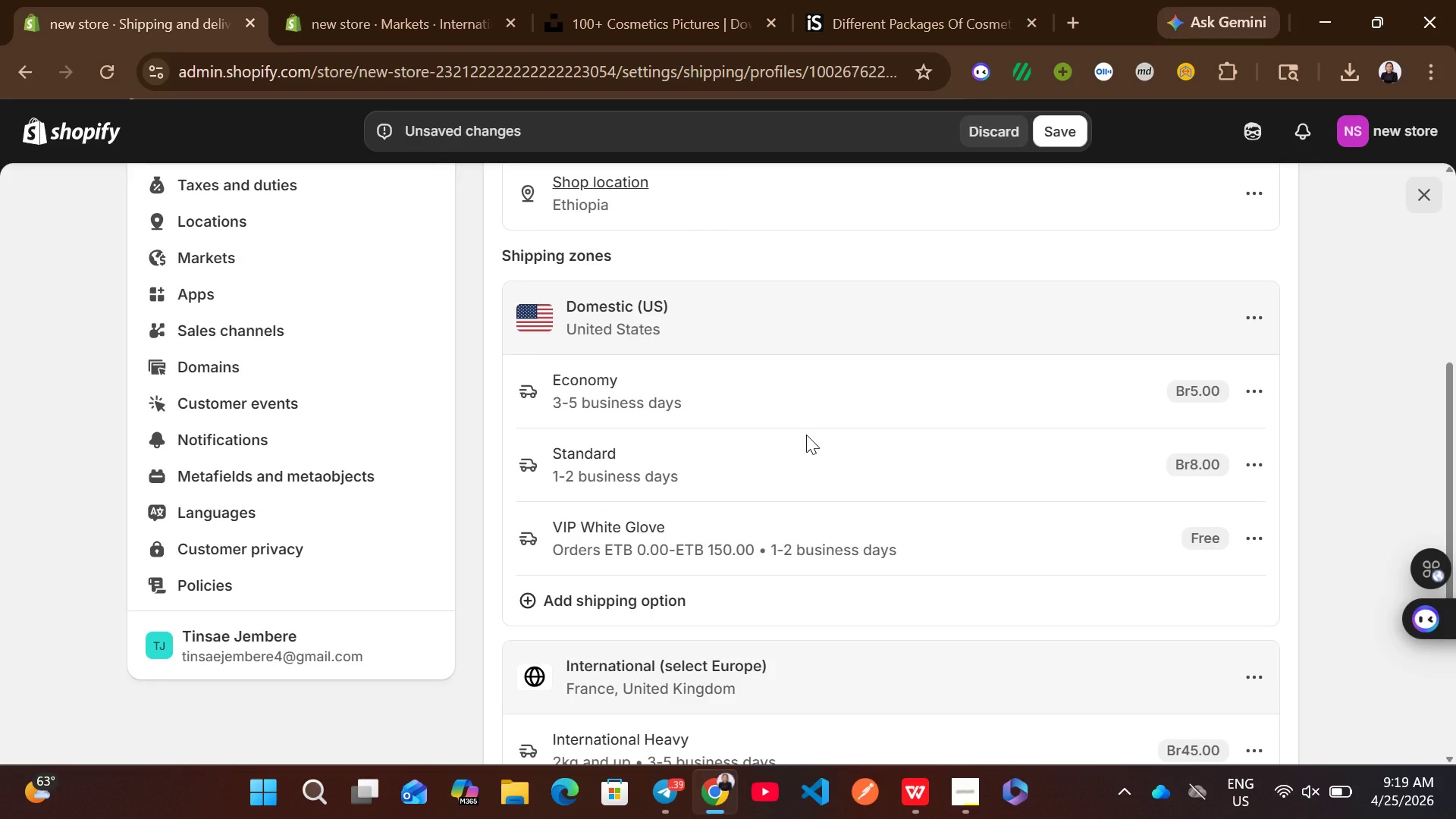 
wait(21.98)
 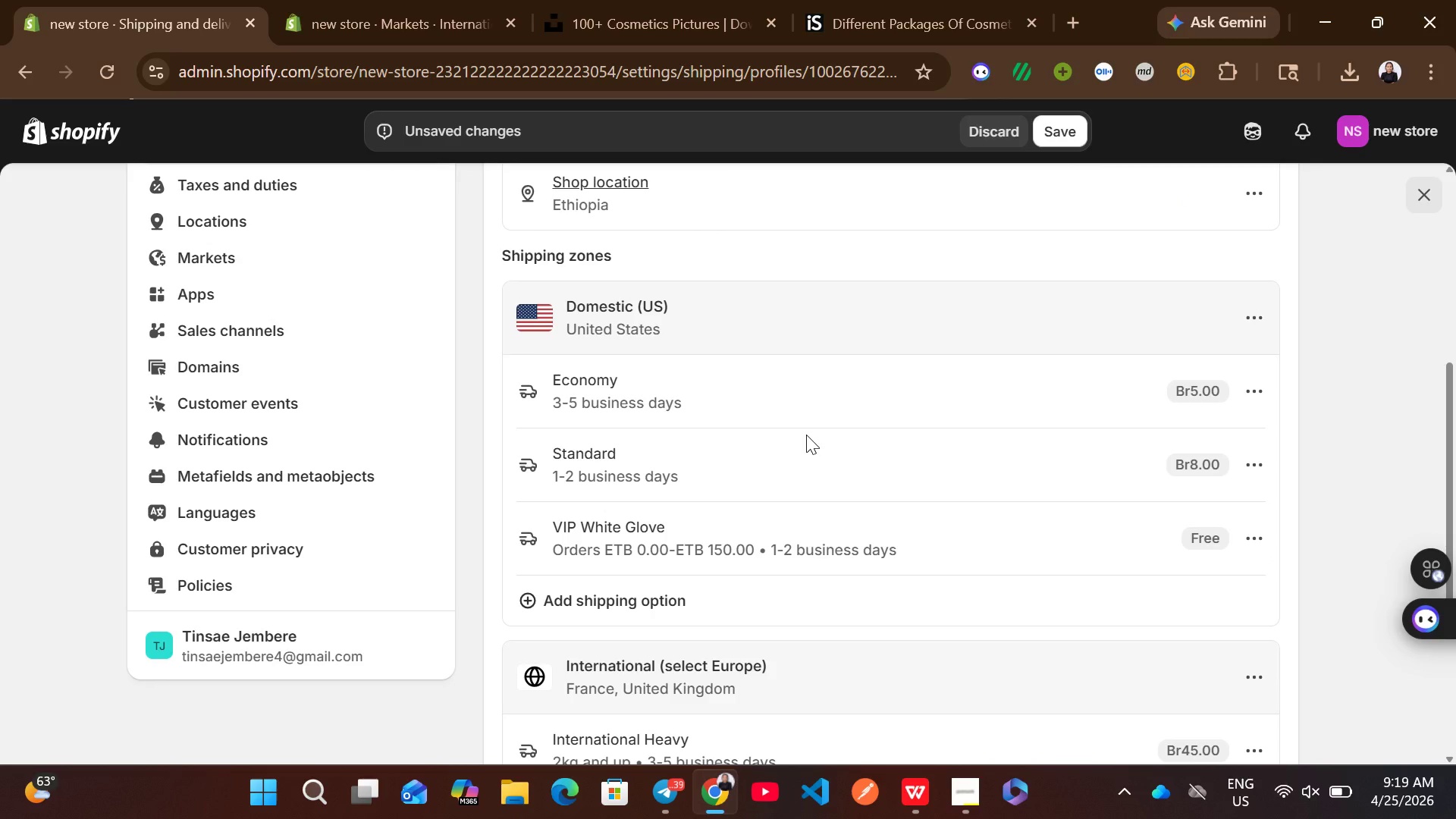 
left_click([1062, 133])
 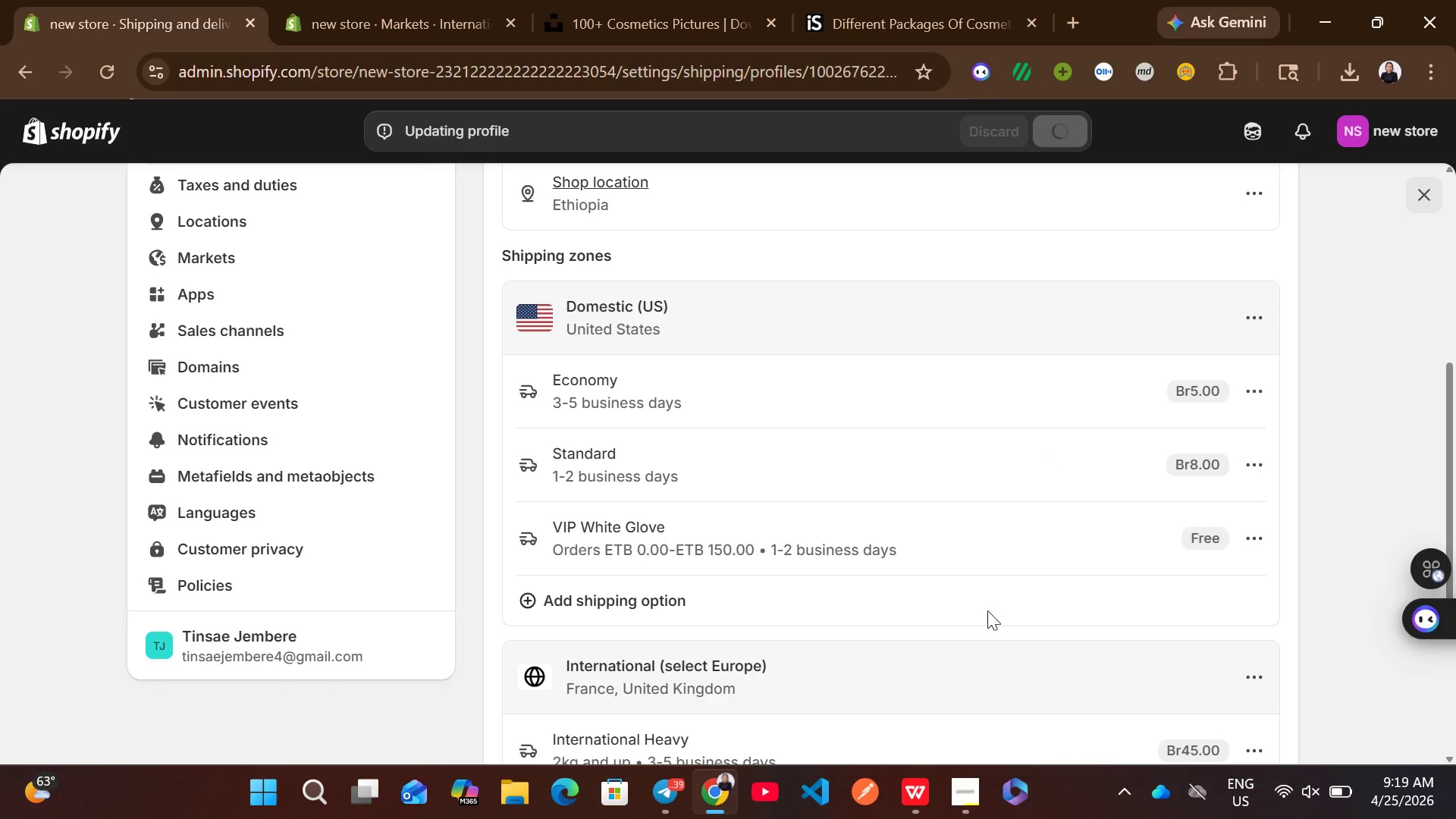 
left_click([952, 785])